 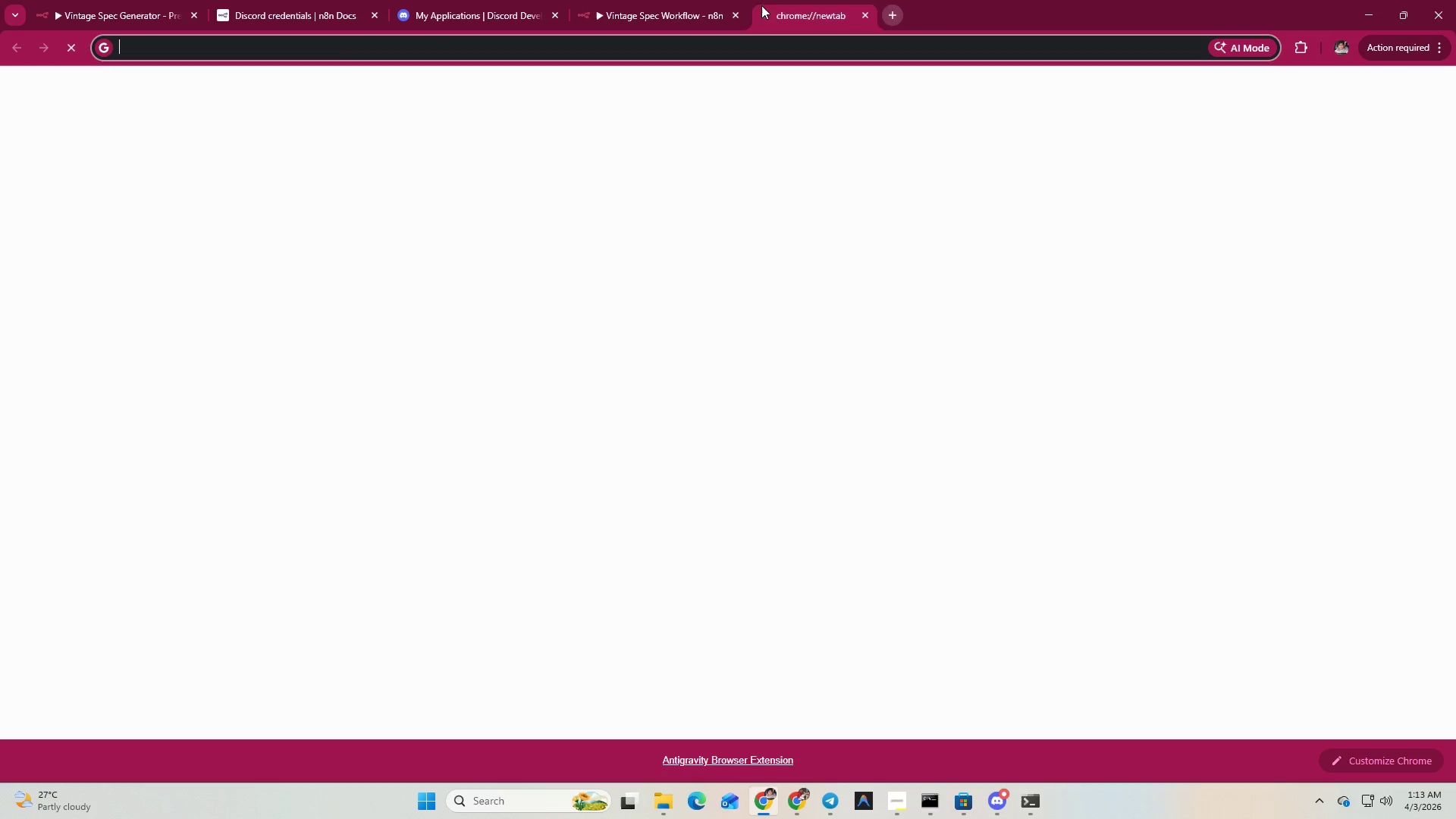 
key(Control+V)
 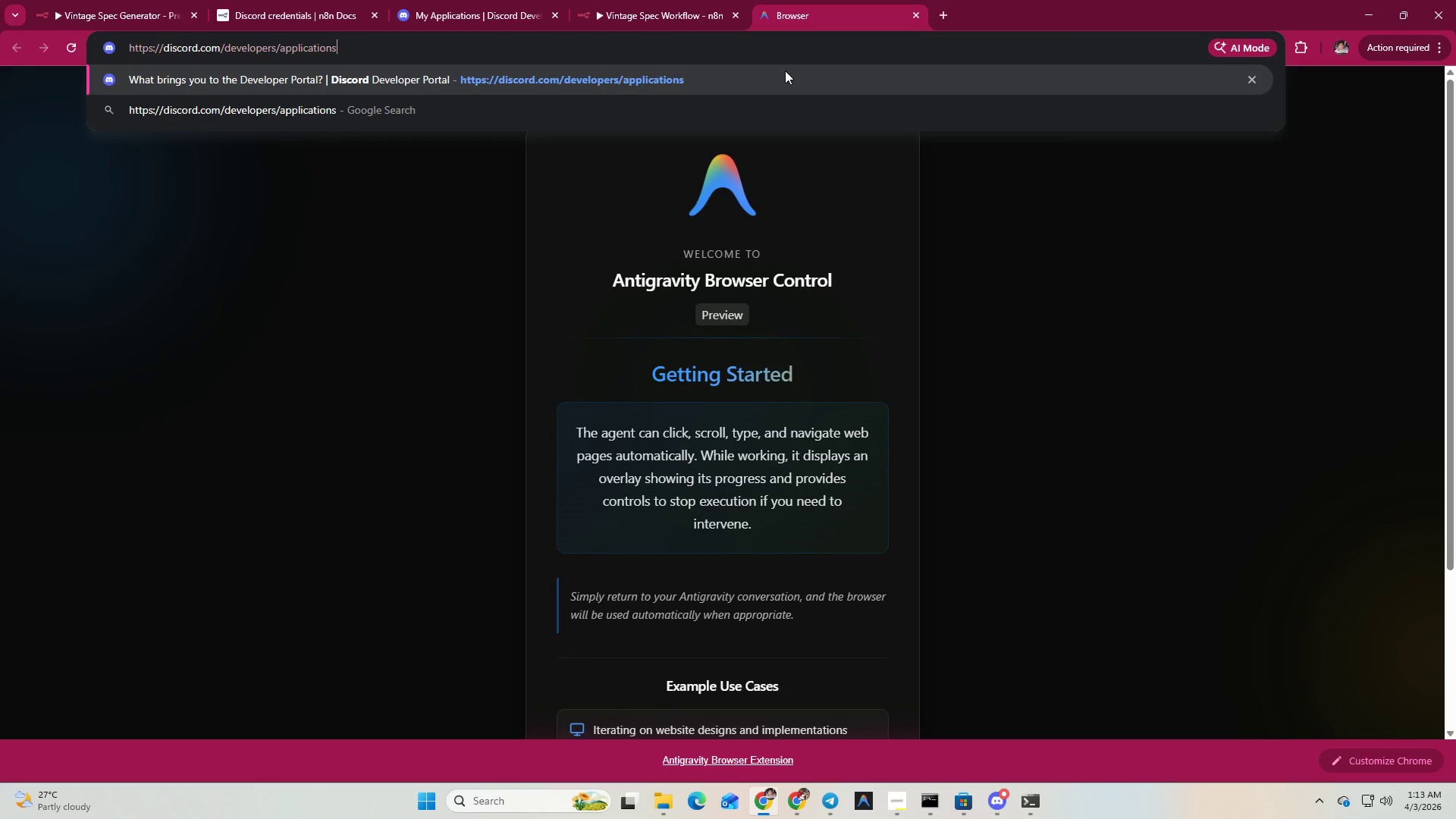 
key(Enter)
 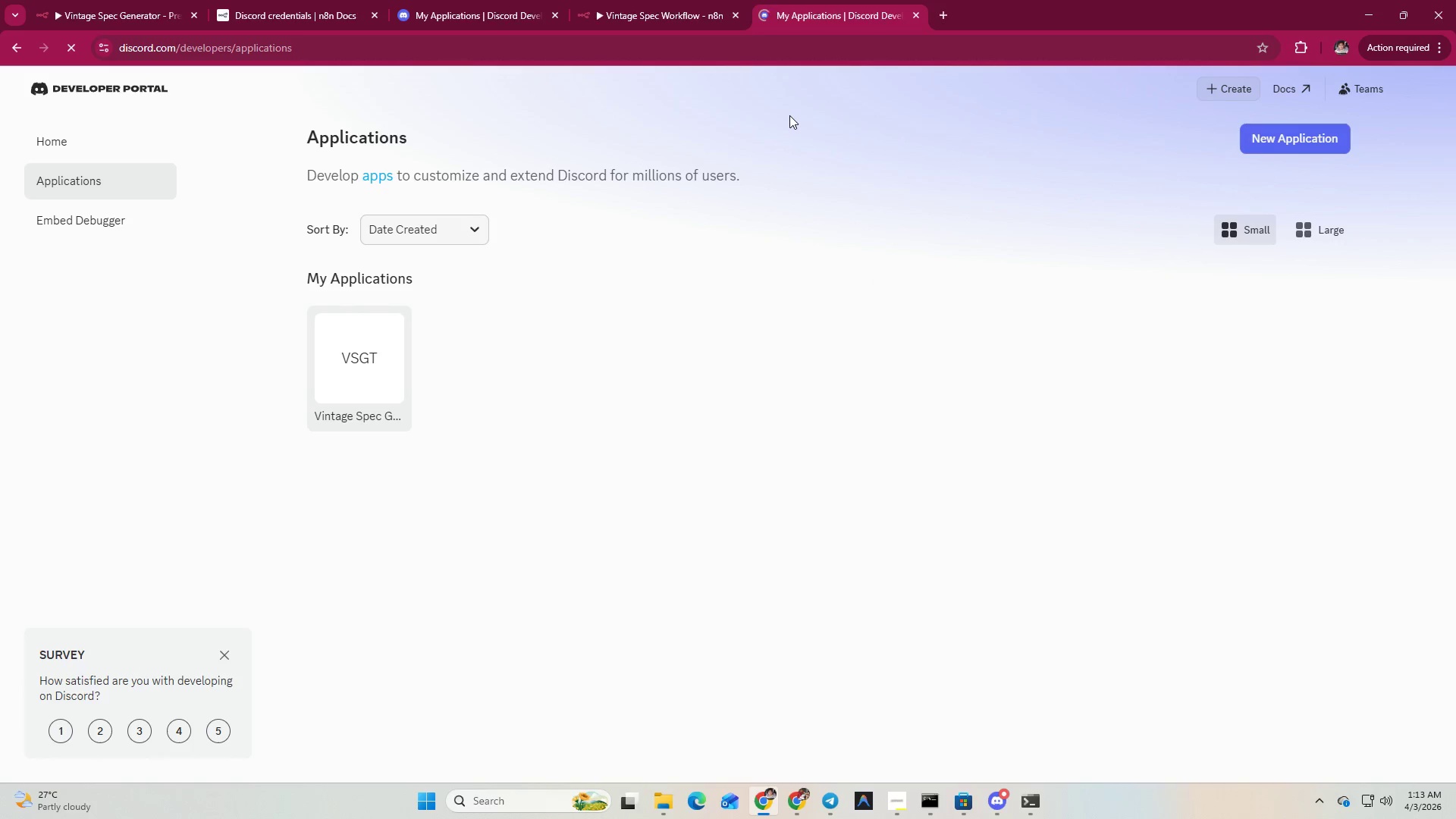 
left_click([803, 167])
 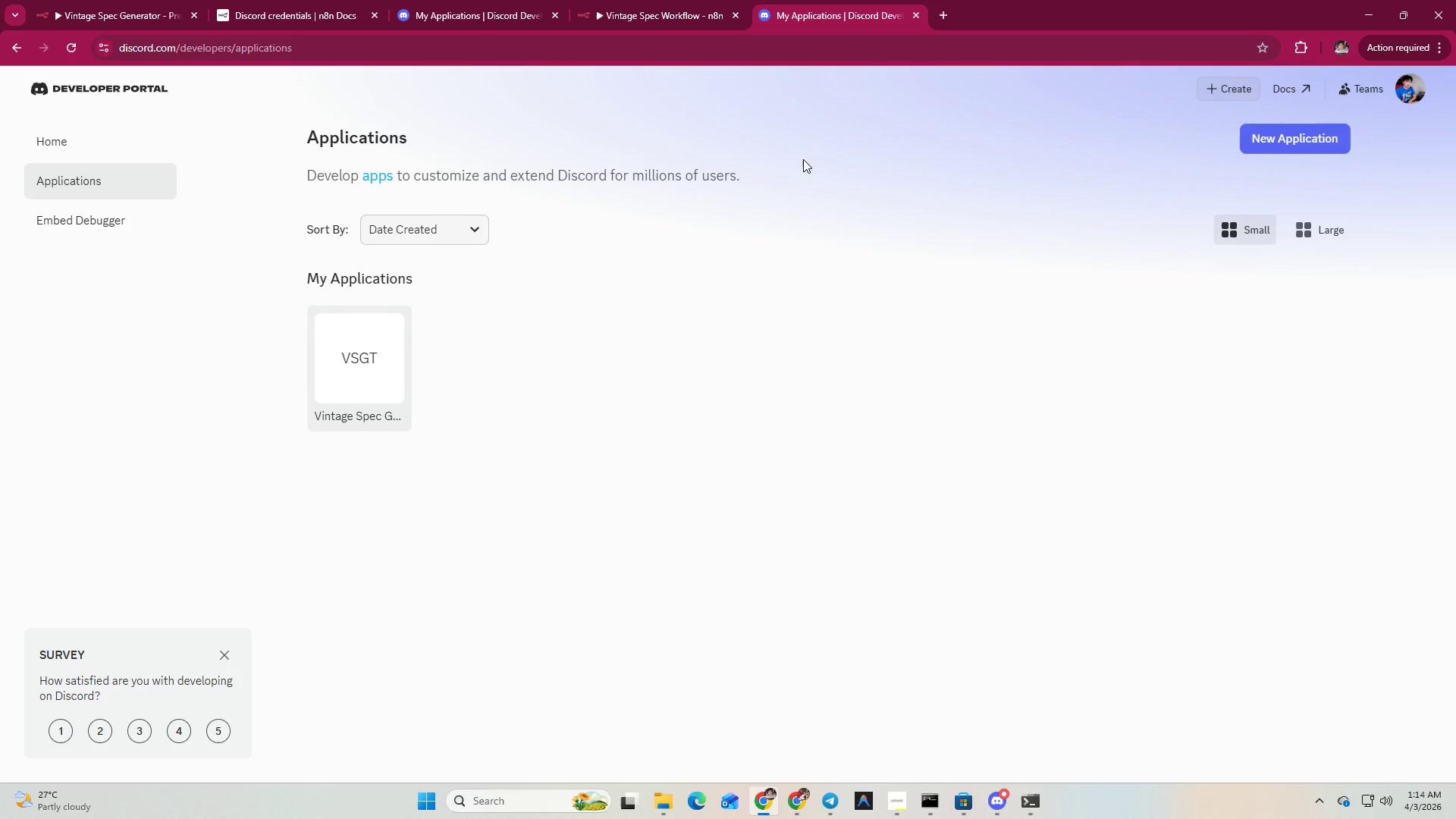 
wait(55.02)
 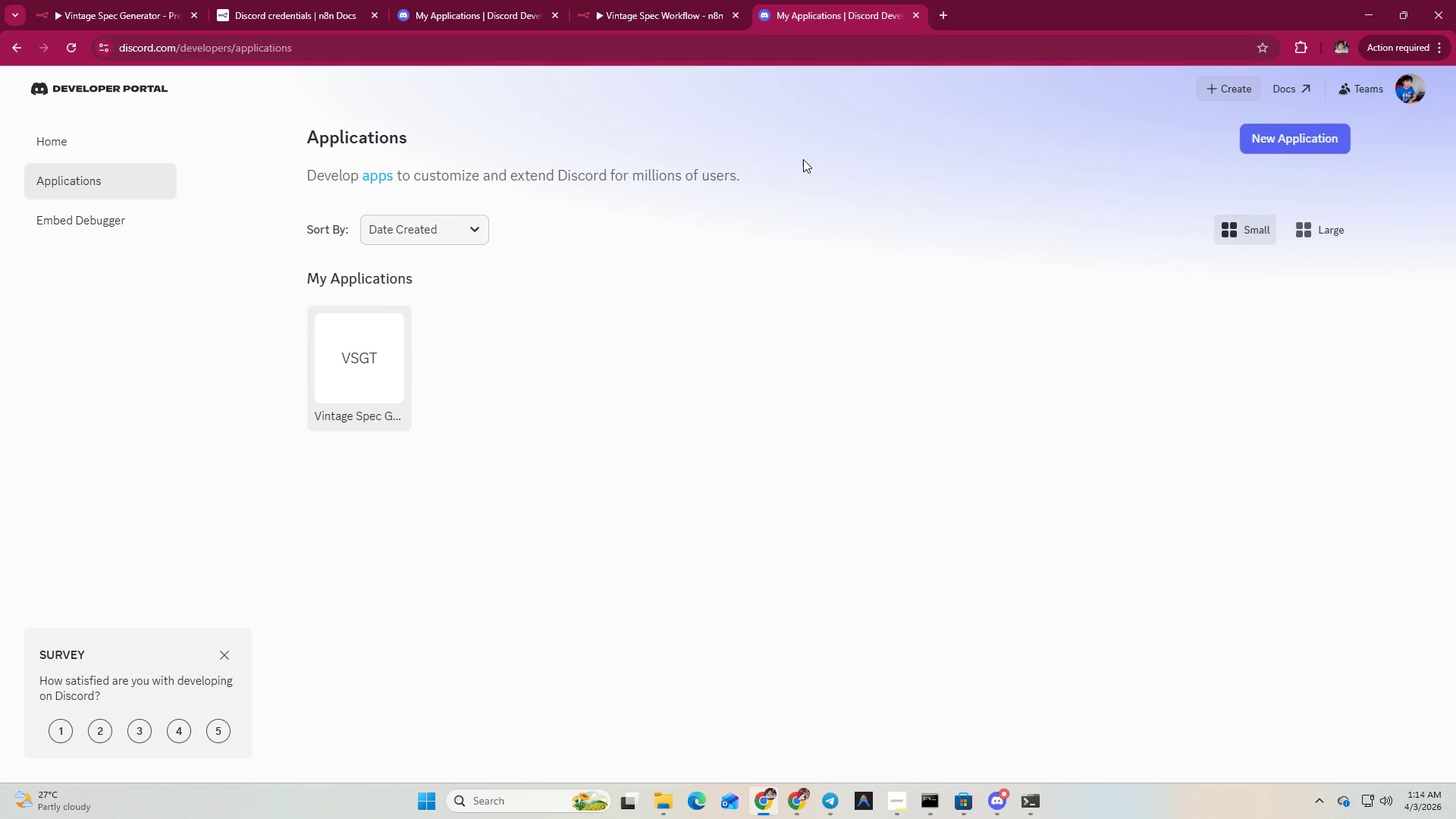 
scroll: coordinate [763, 246], scroll_direction: down, amount: 3.0
 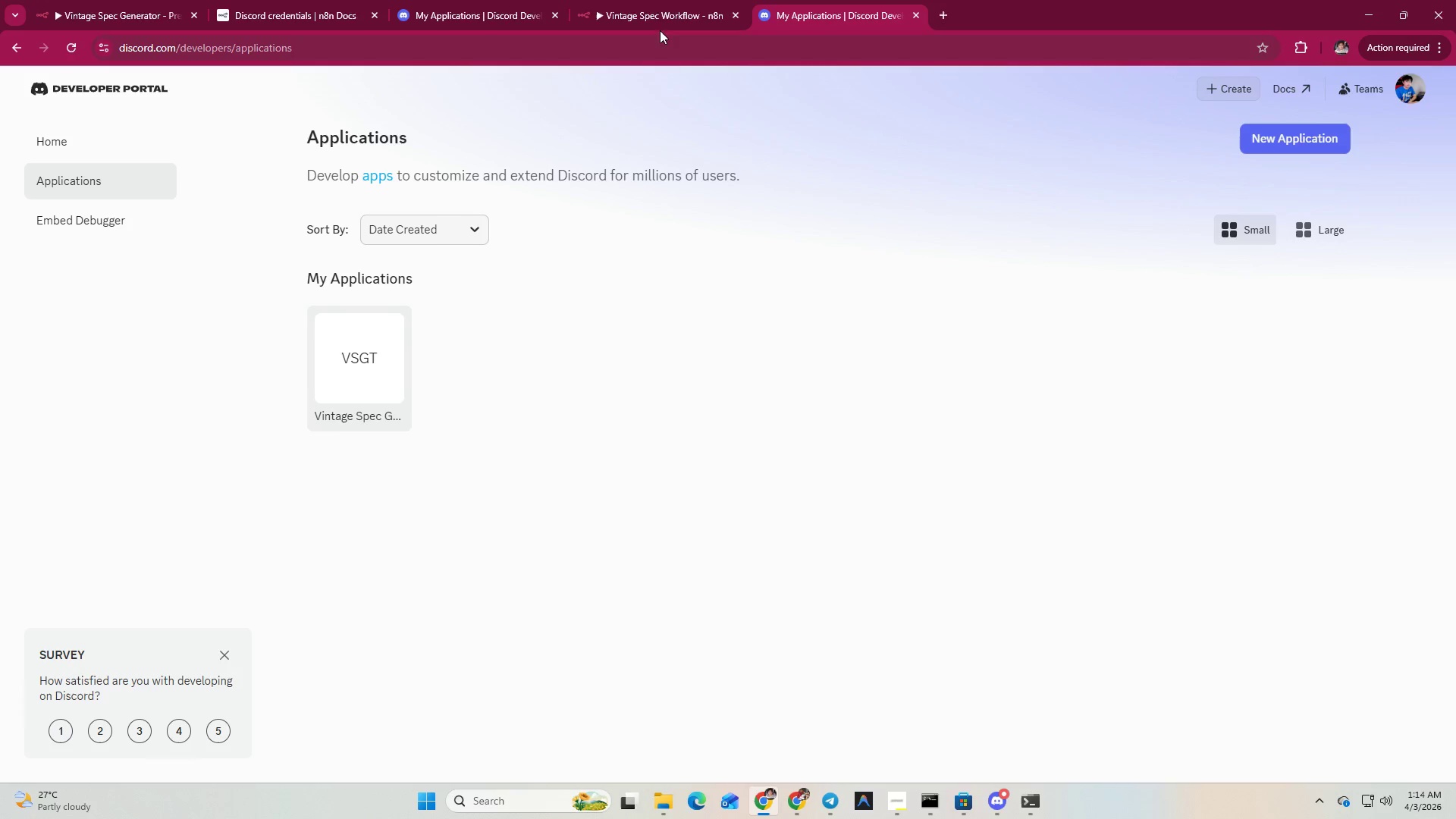 
left_click([663, 10])
 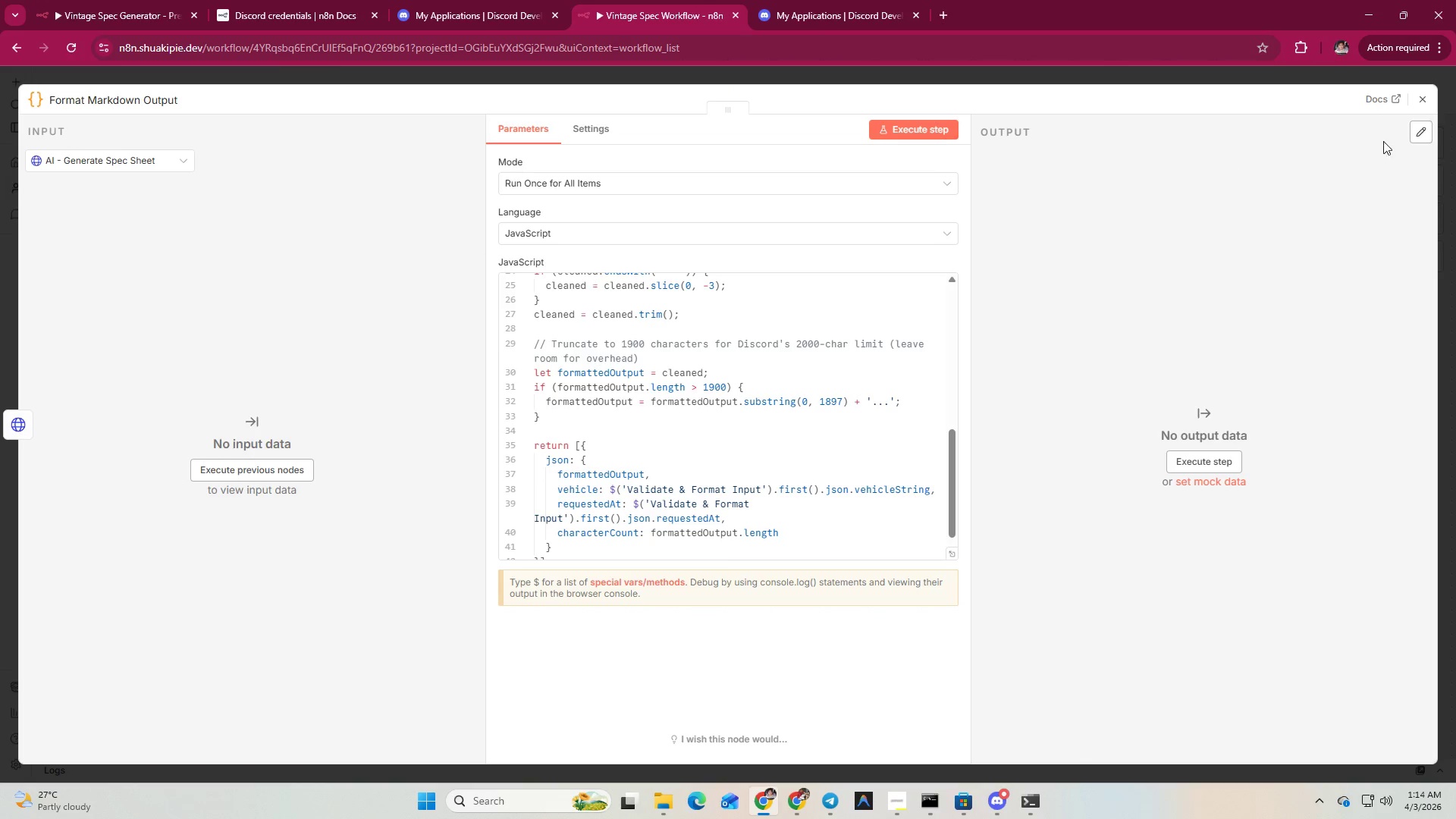 
left_click([1425, 99])
 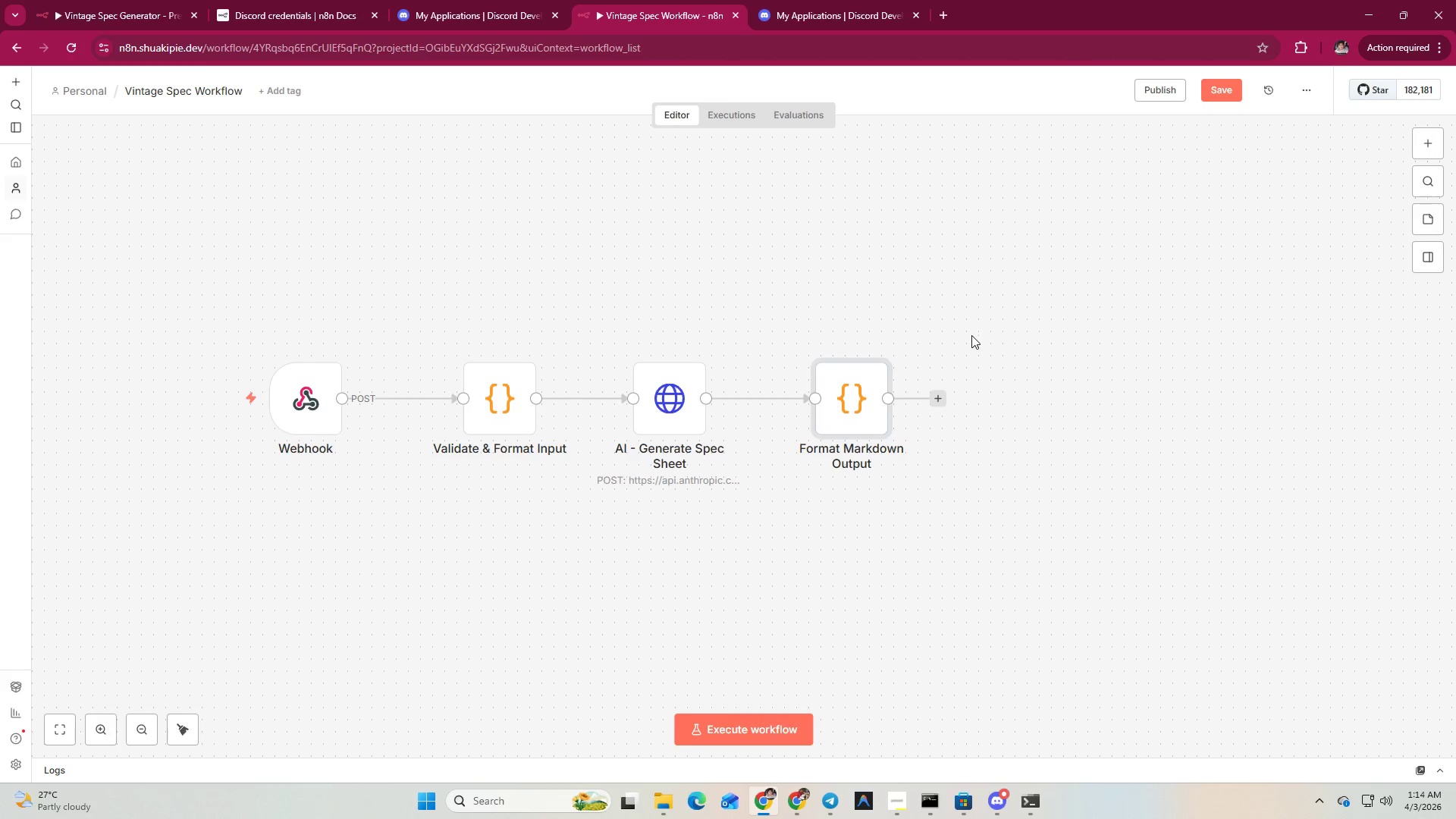 
left_click([989, 344])
 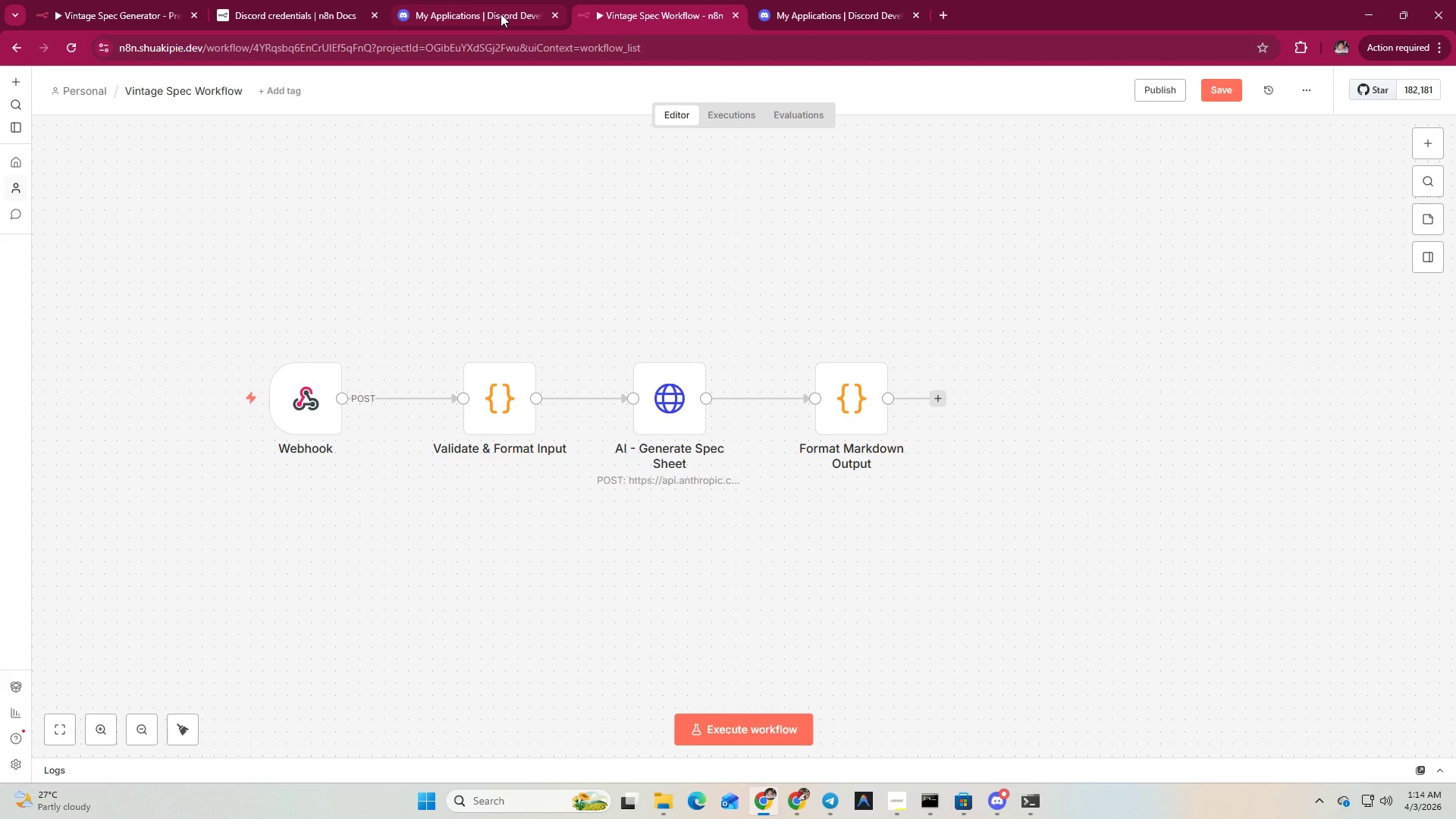 
left_click([121, 0])
 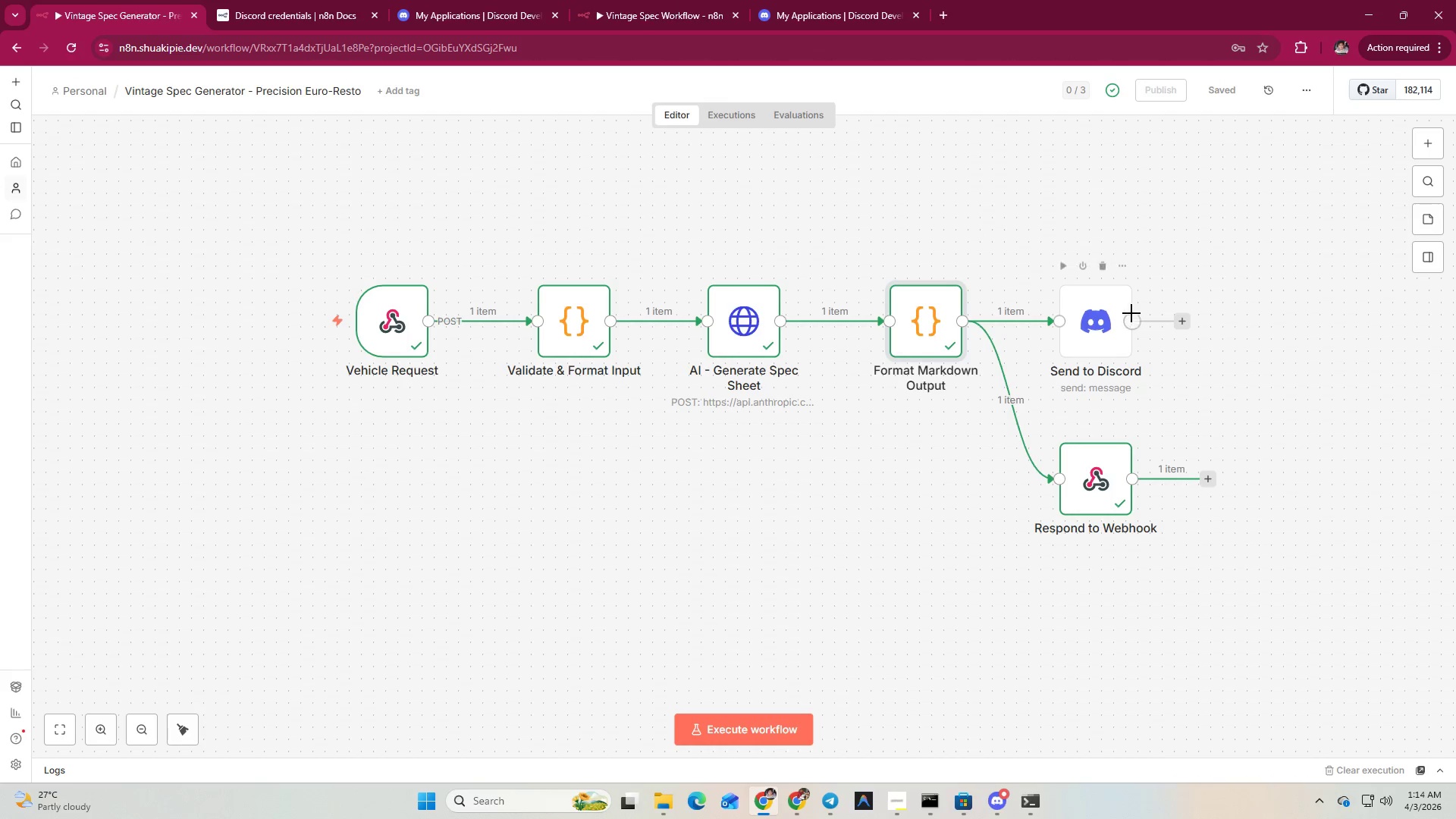 
left_click([1115, 313])
 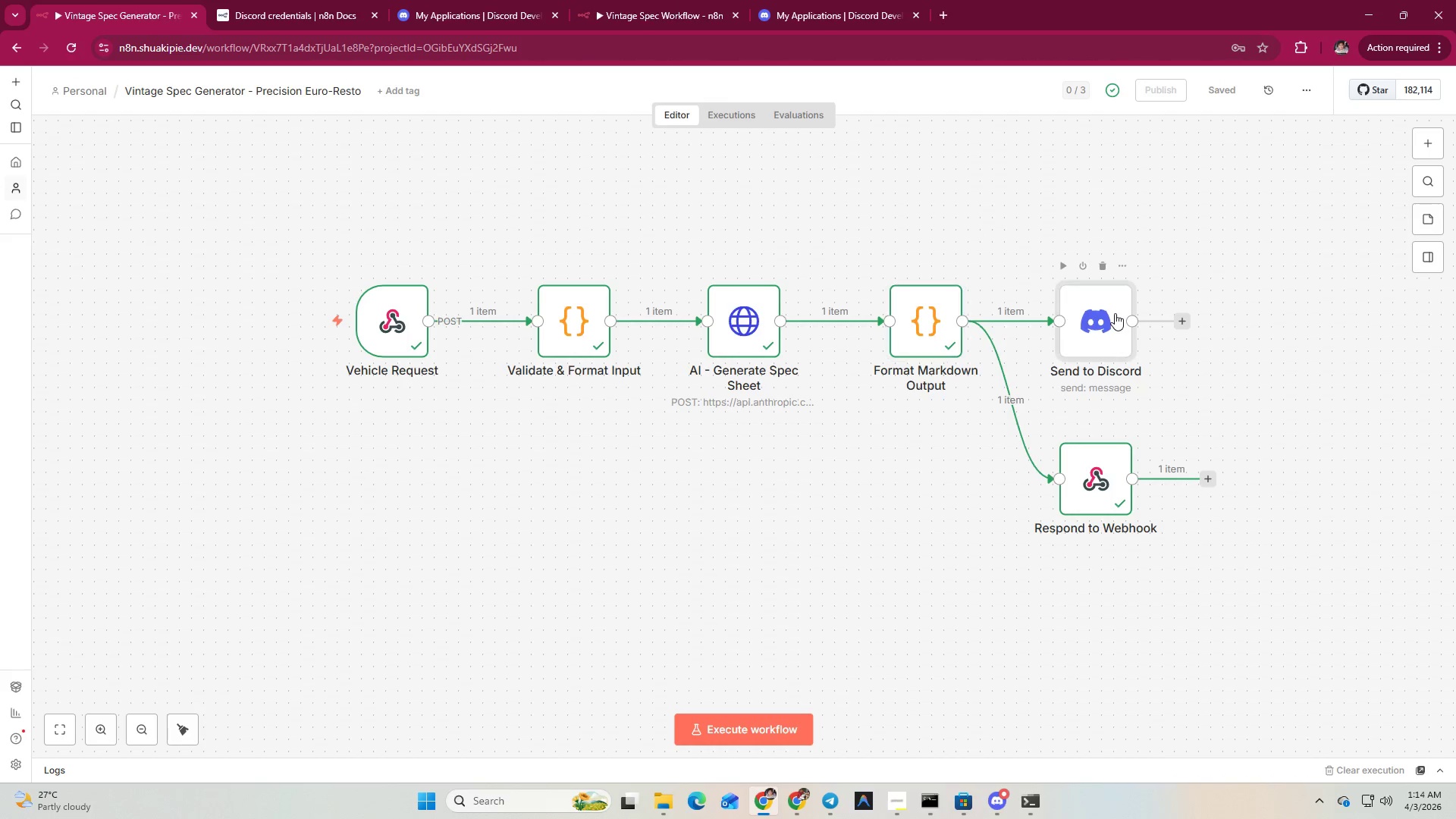 
key(Control+C)
 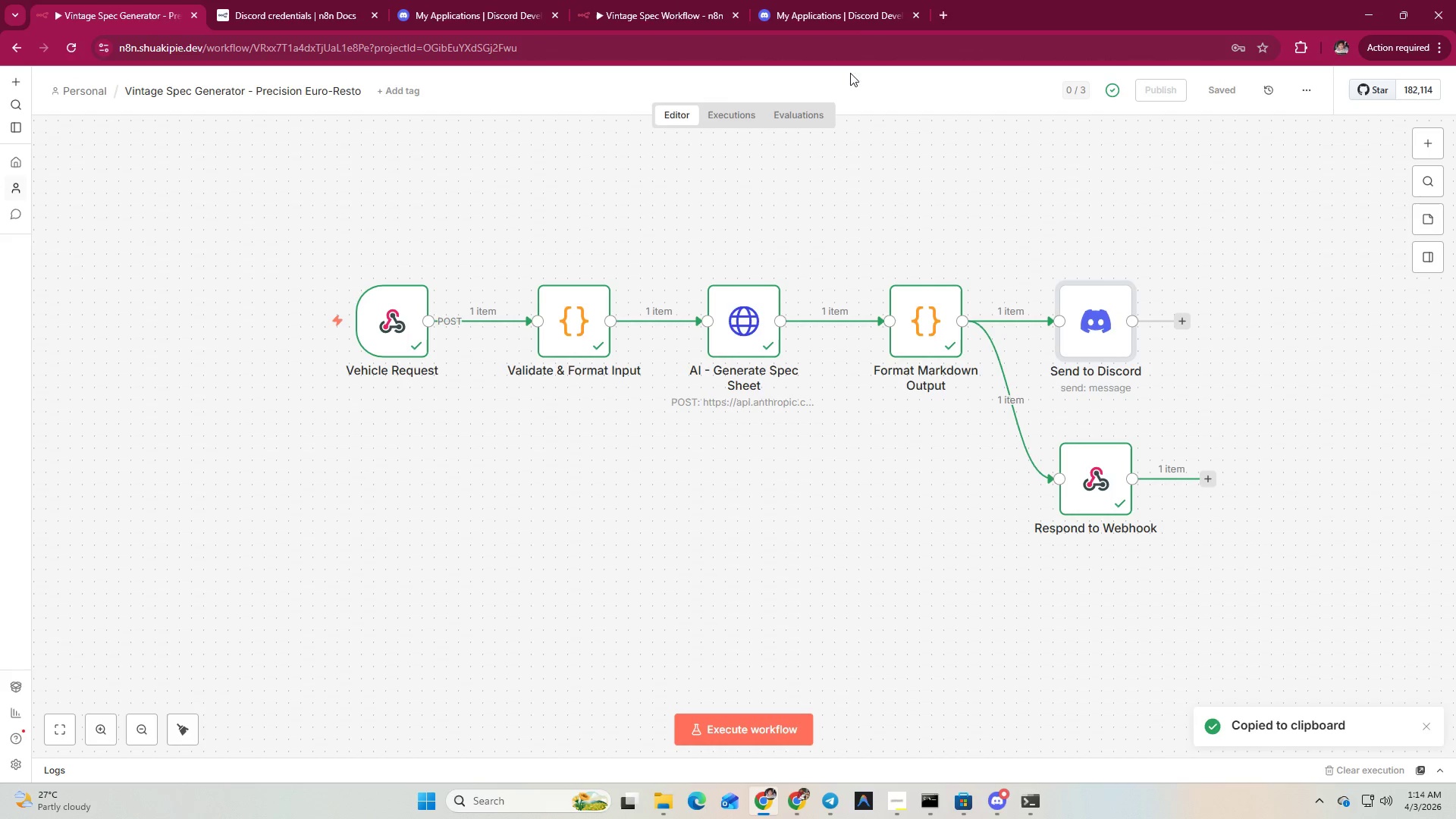 
left_click([852, 24])
 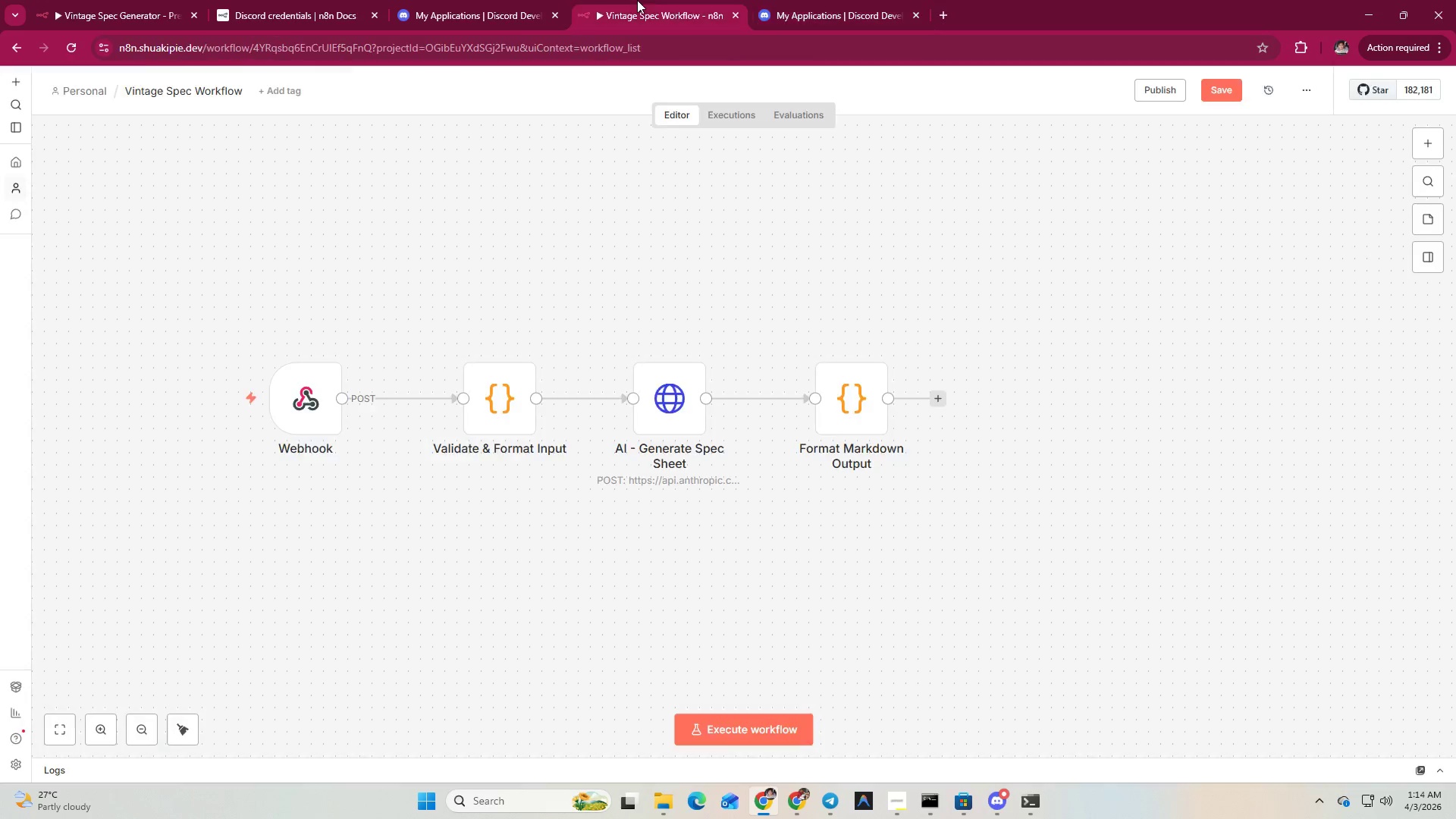 
double_click([1014, 354])
 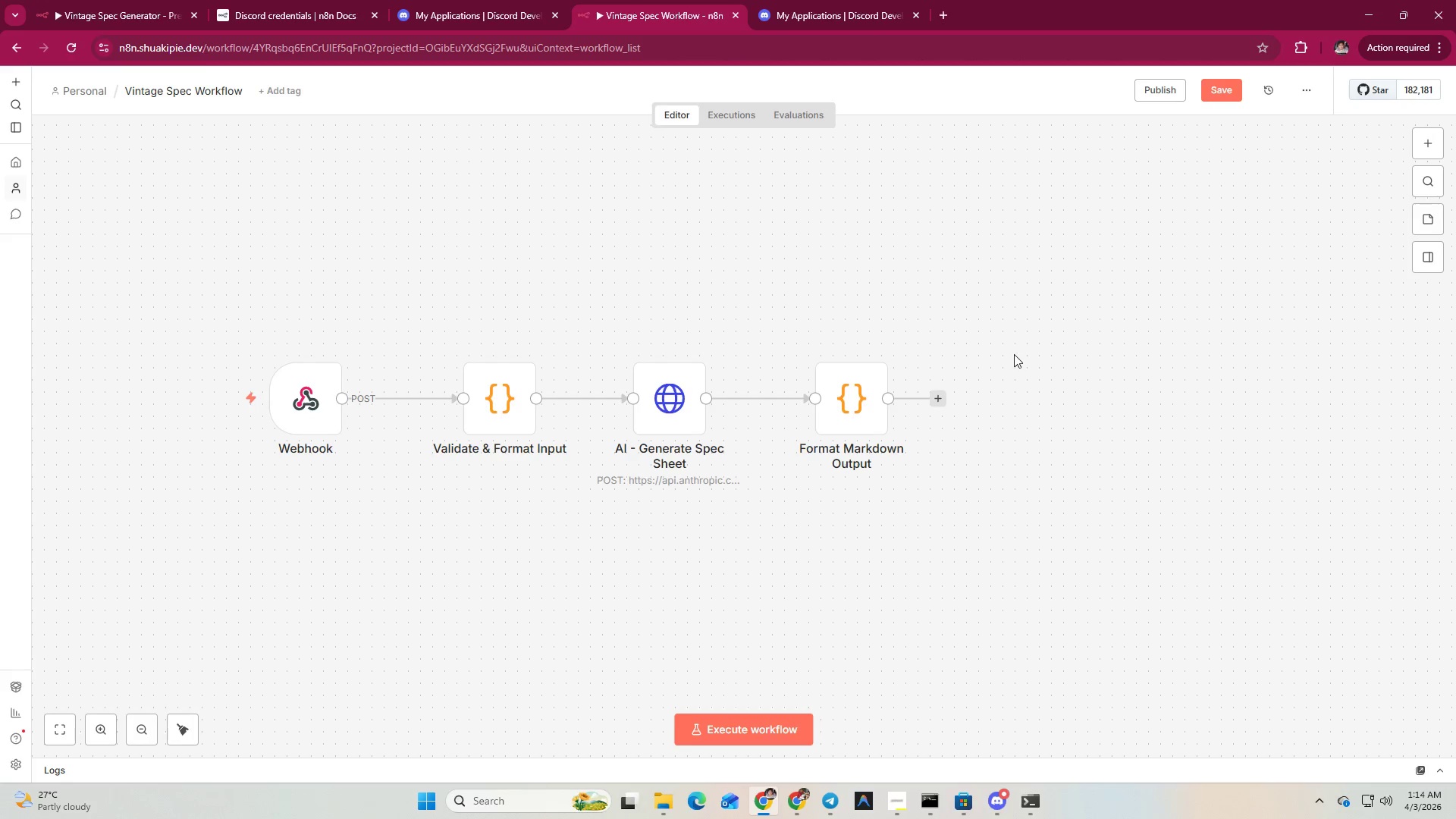 
key(Control+V)
 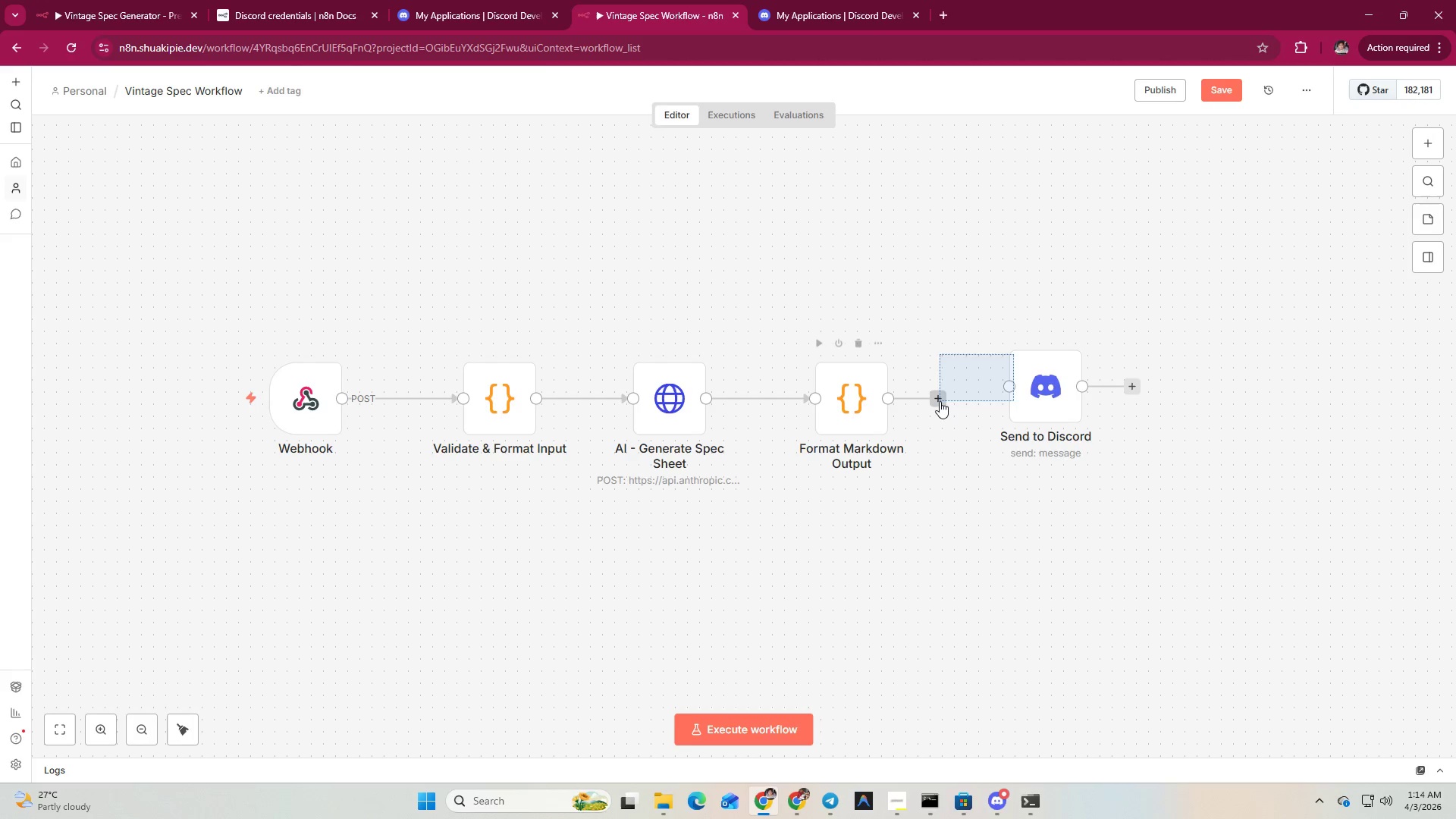 
left_click([942, 315])
 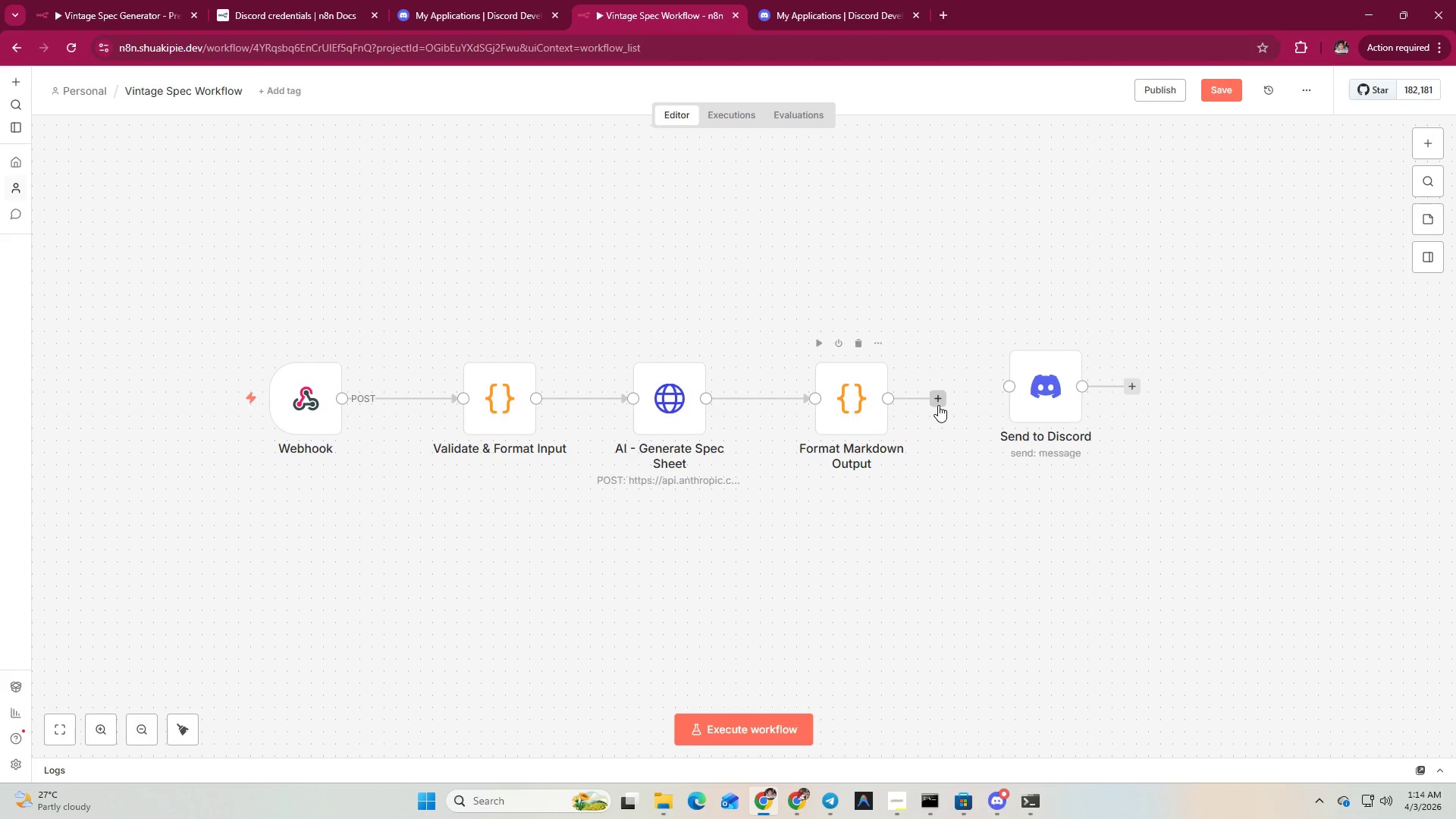 
left_click_drag(start_coordinate=[938, 394], to_coordinate=[1009, 393])
 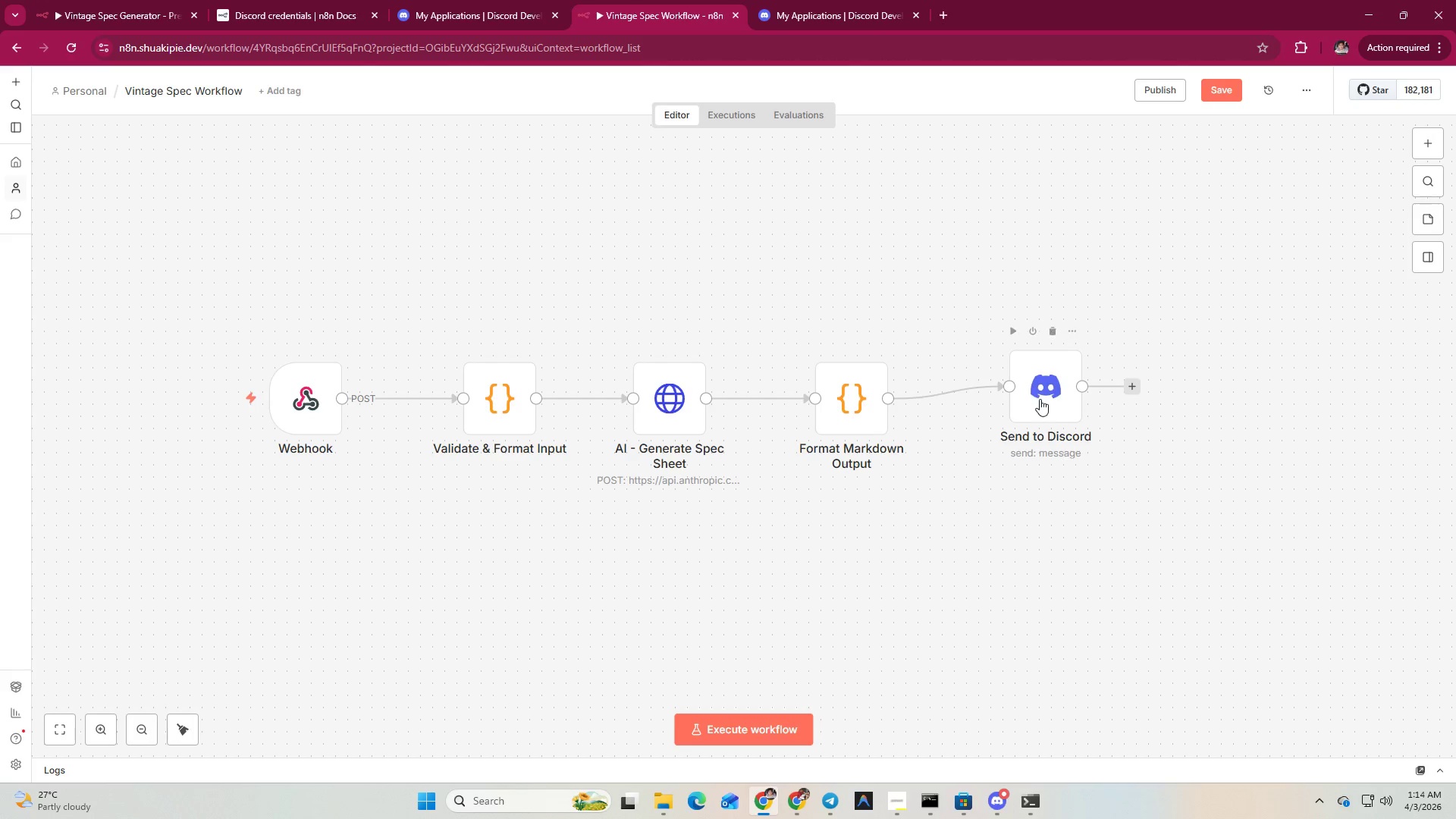 
left_click_drag(start_coordinate=[1039, 399], to_coordinate=[1030, 364])
 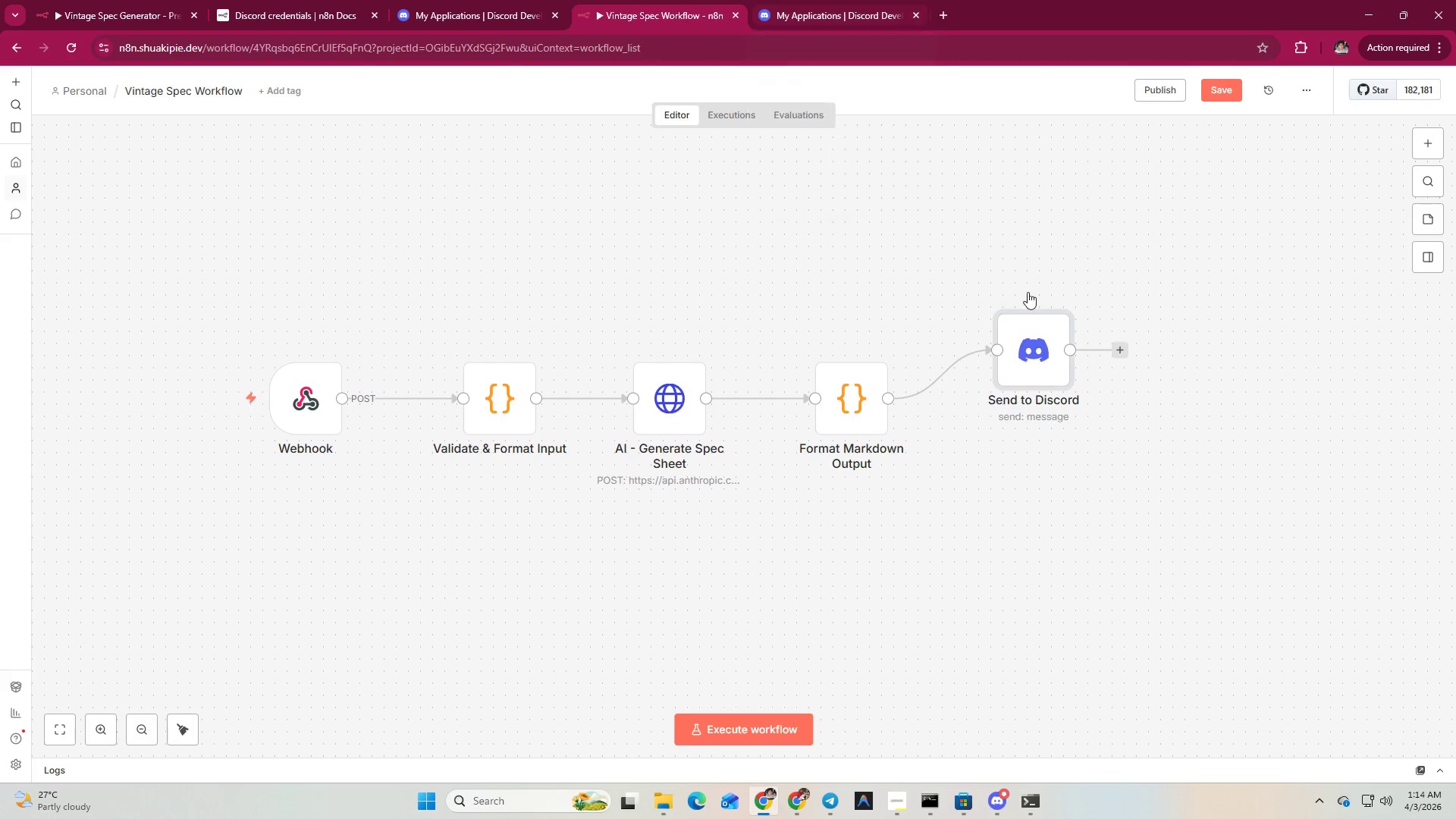 
double_click([1027, 339])
 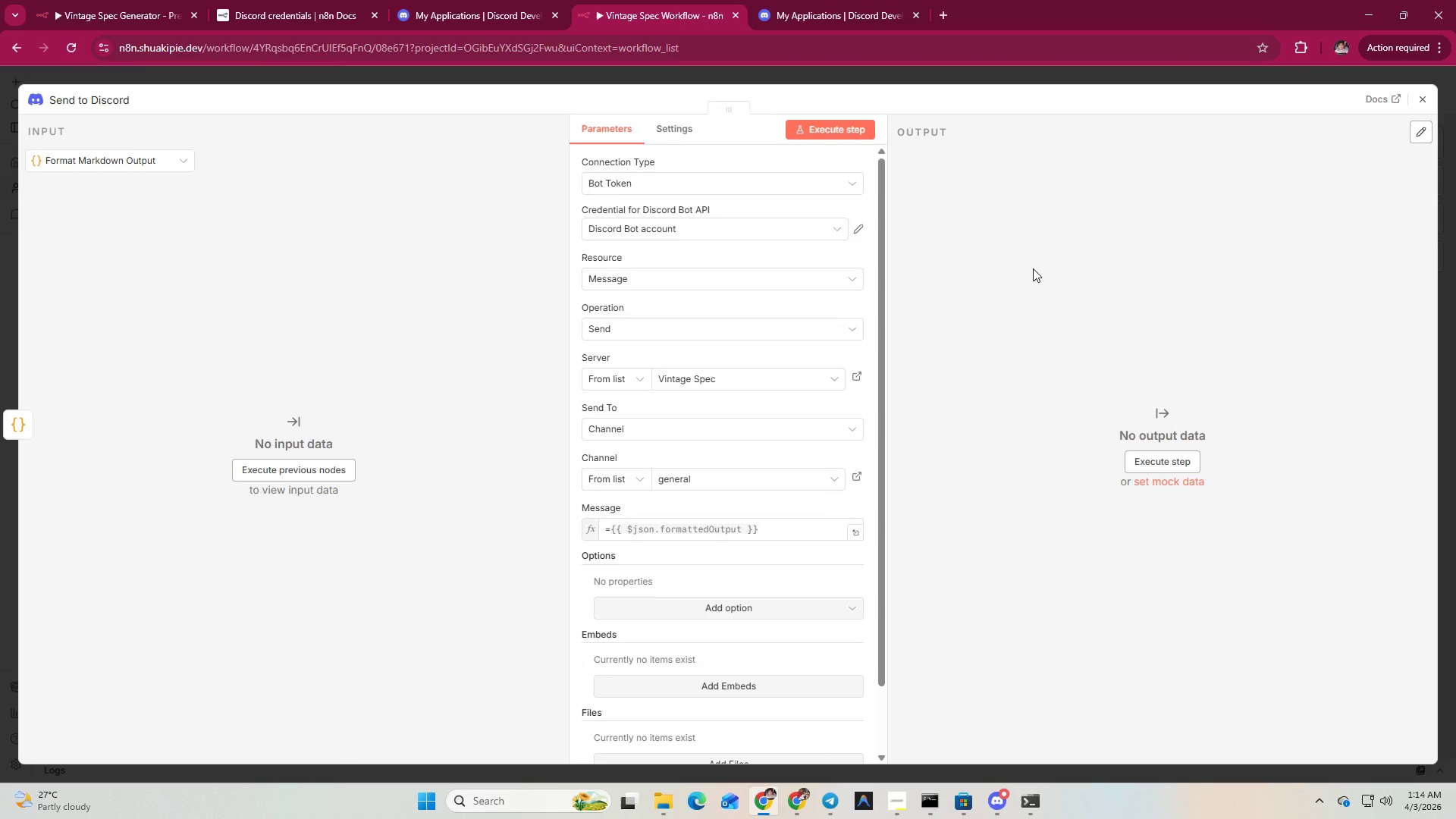 
mouse_move([1403, 93])
 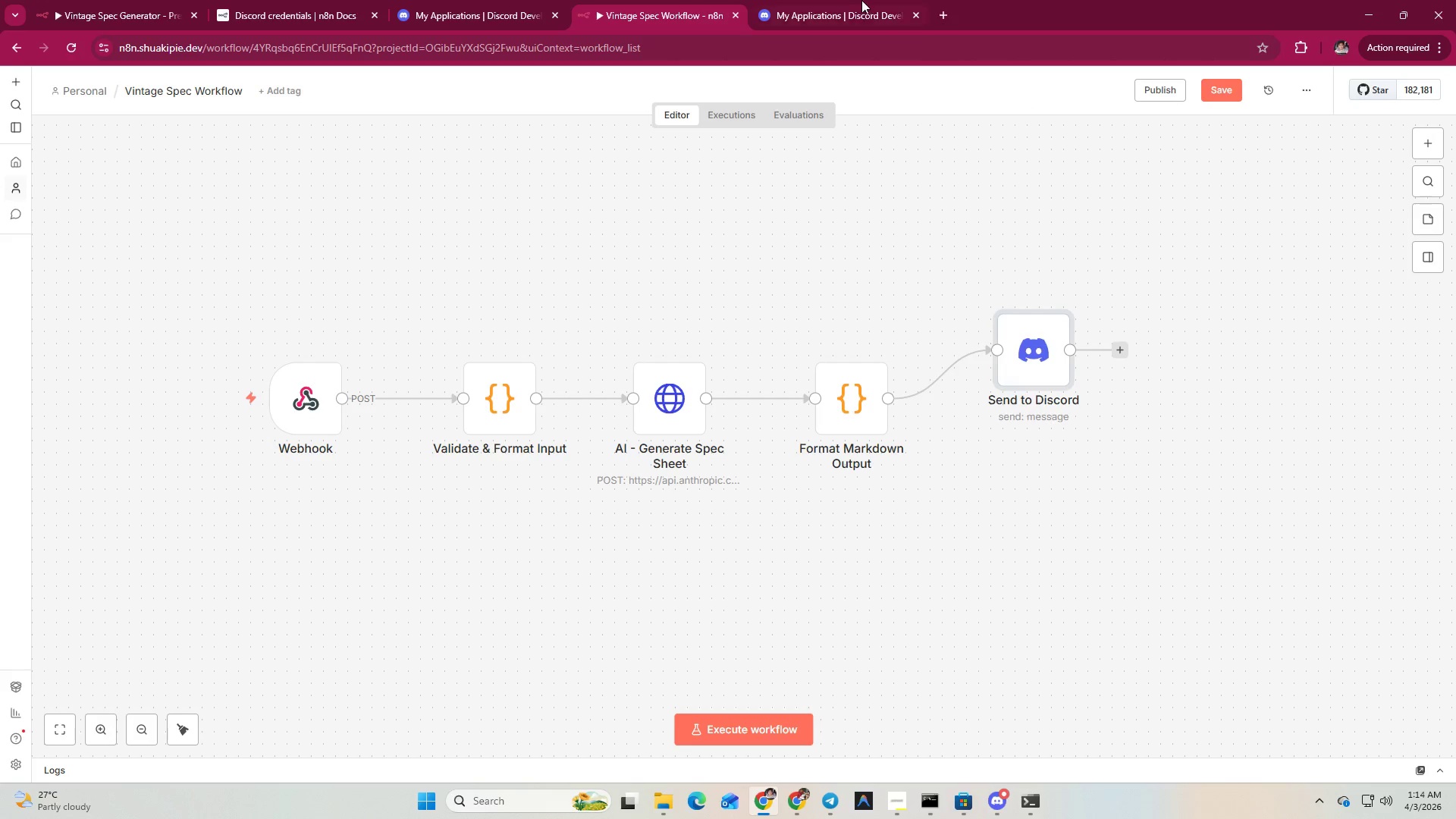 
left_click([849, 0])
 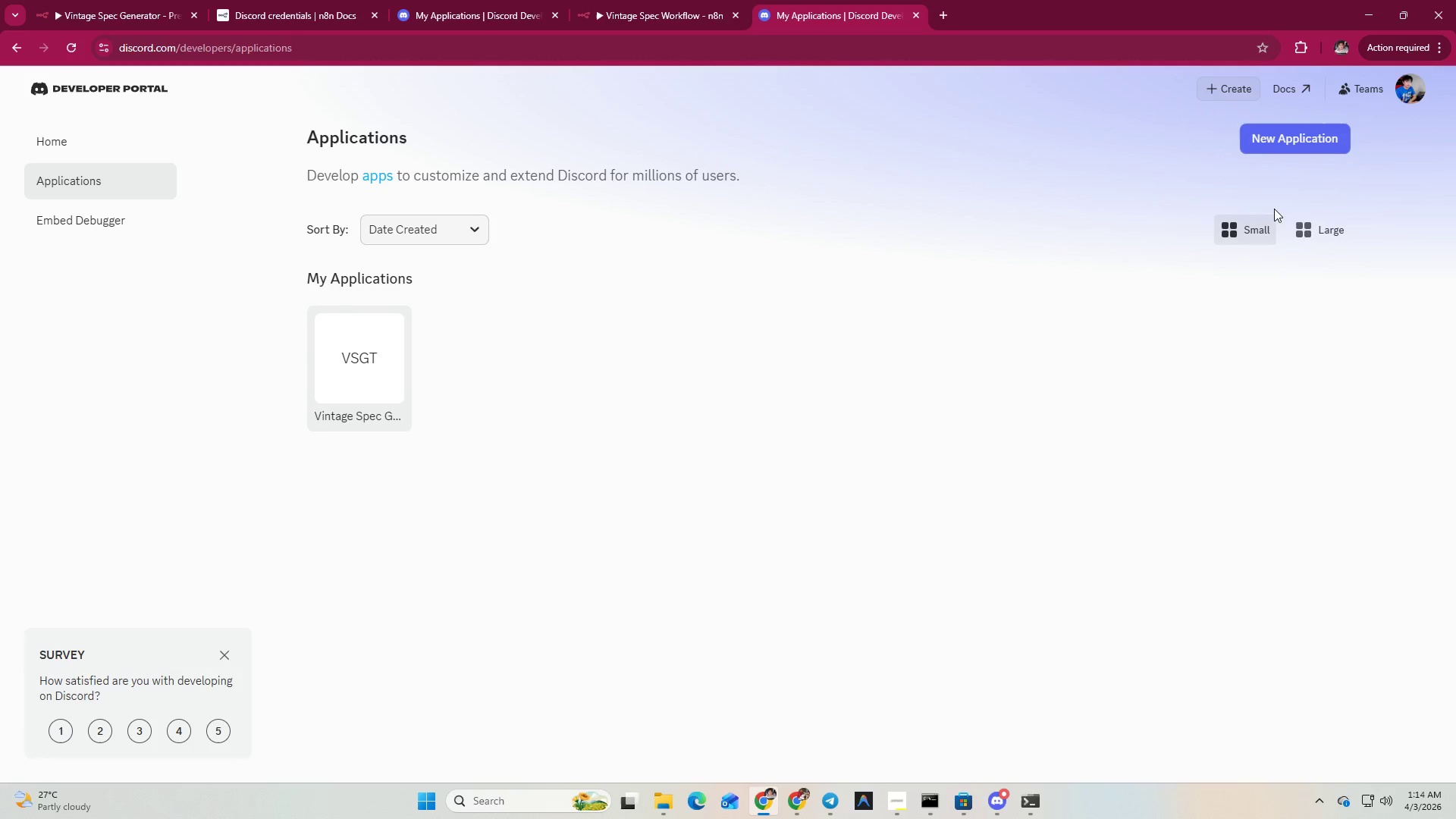 
left_click([1303, 147])
 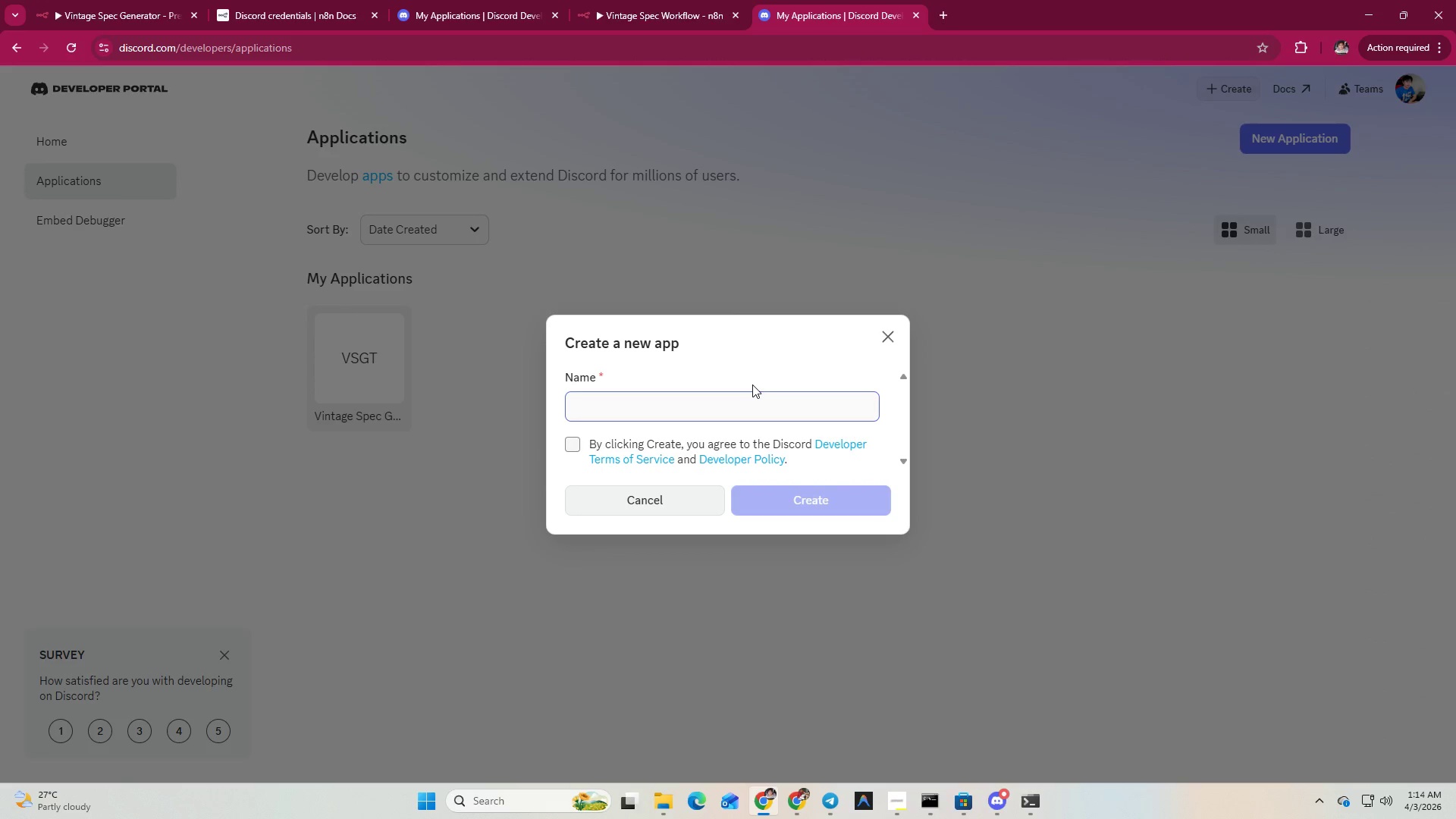 
type(Vintage Spec Generato)
key(Backspace)
type(or New)
 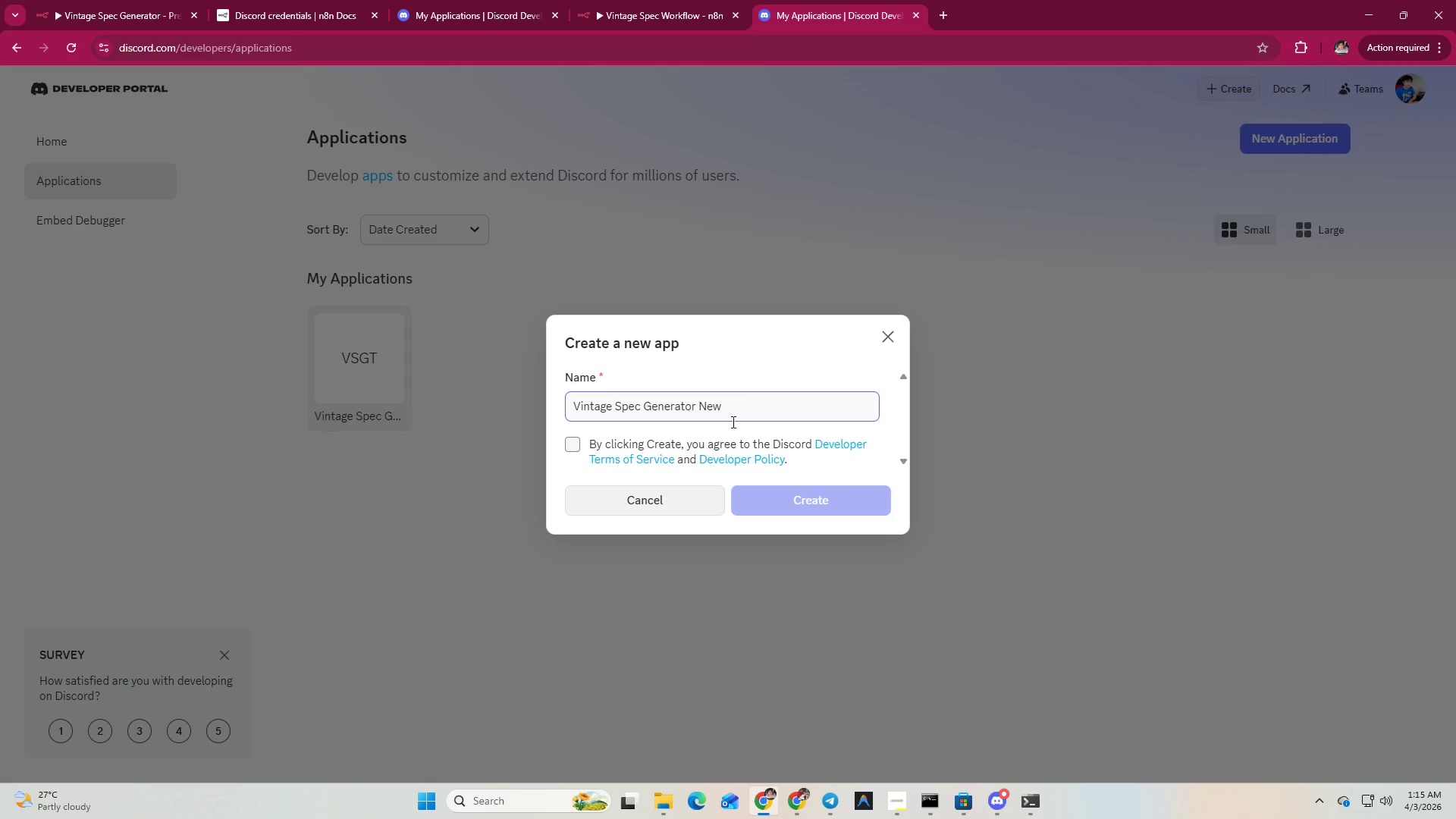 
left_click([698, 438])
 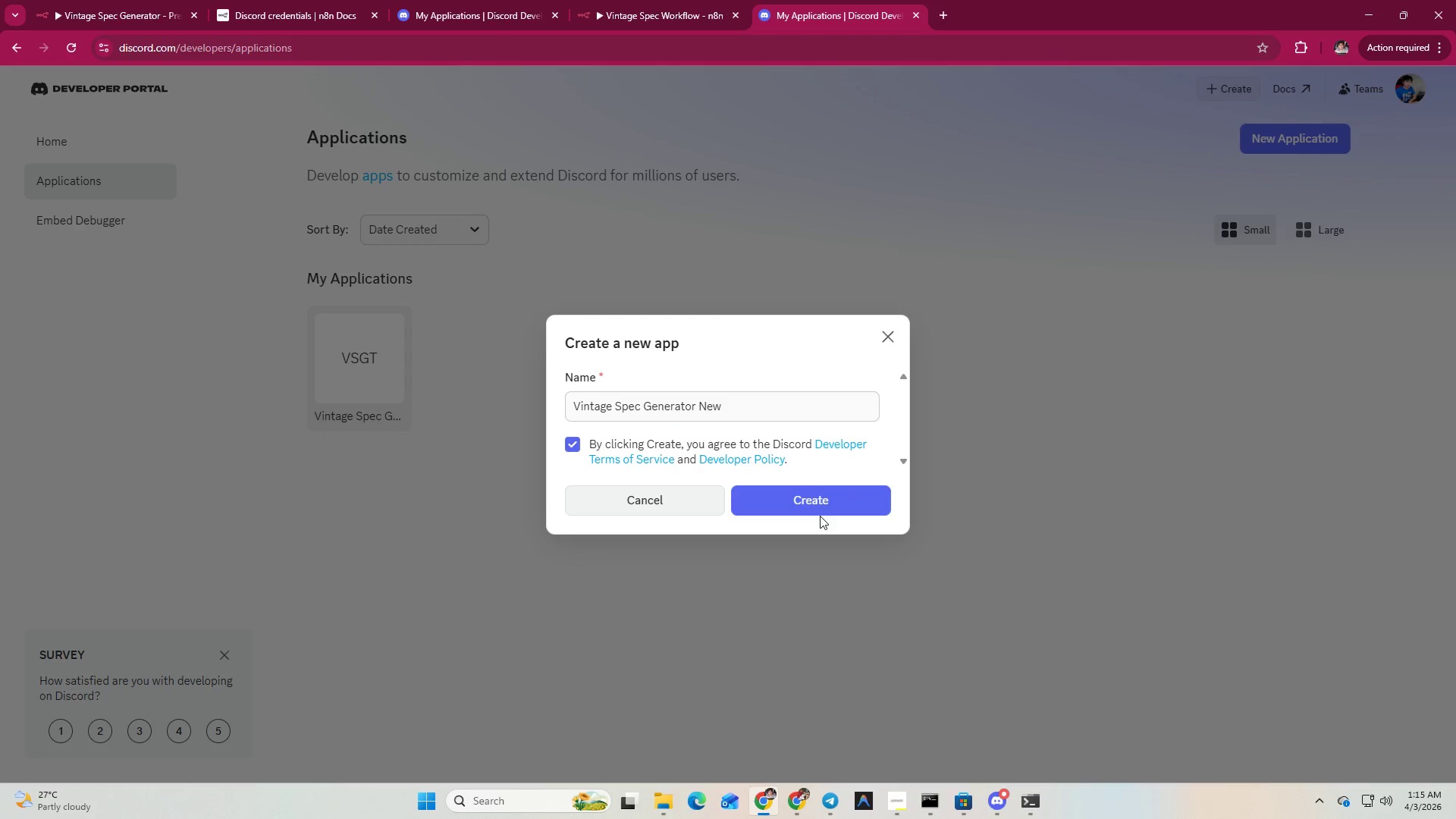 
left_click([824, 494])
 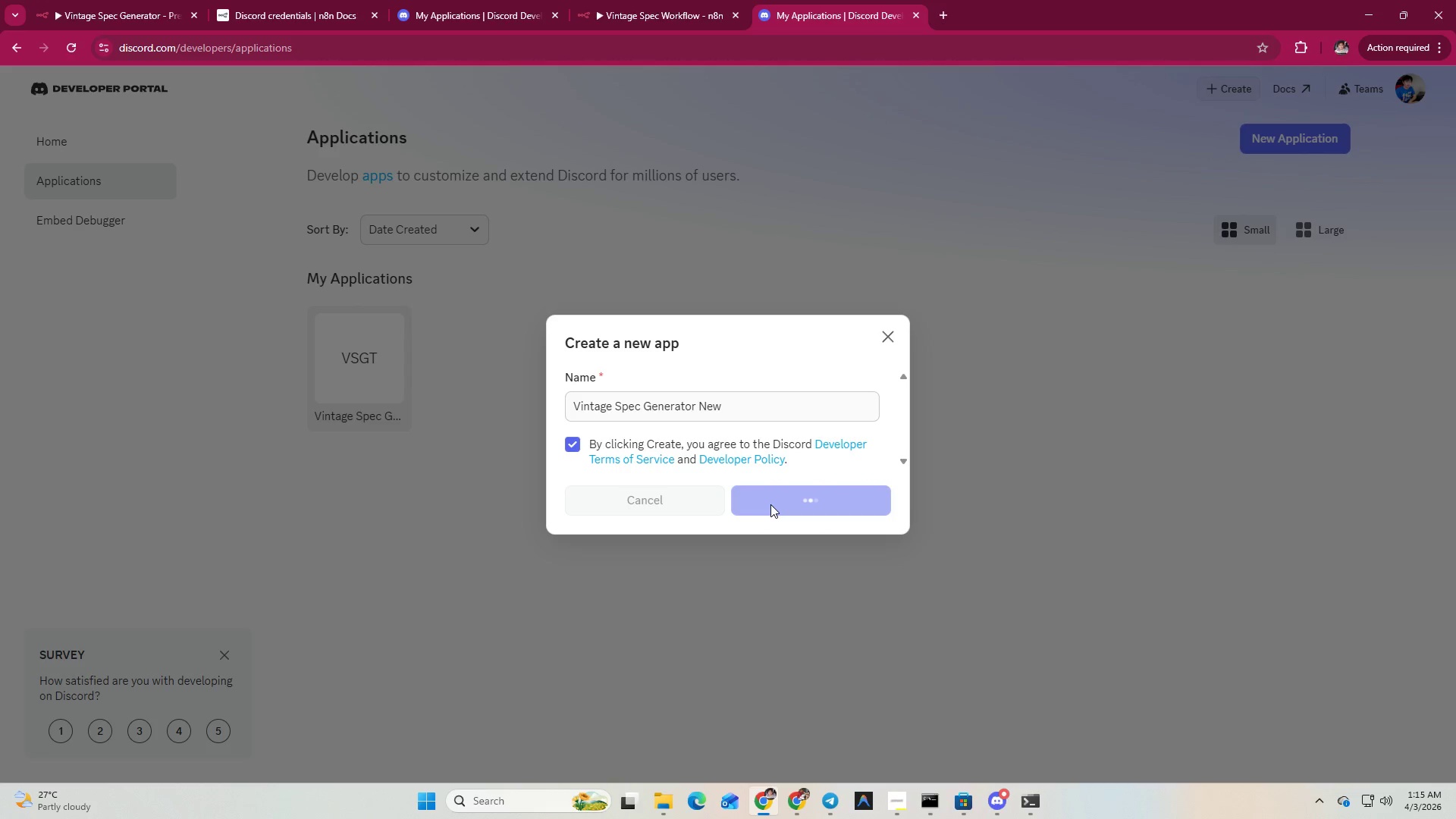 
wait(8.81)
 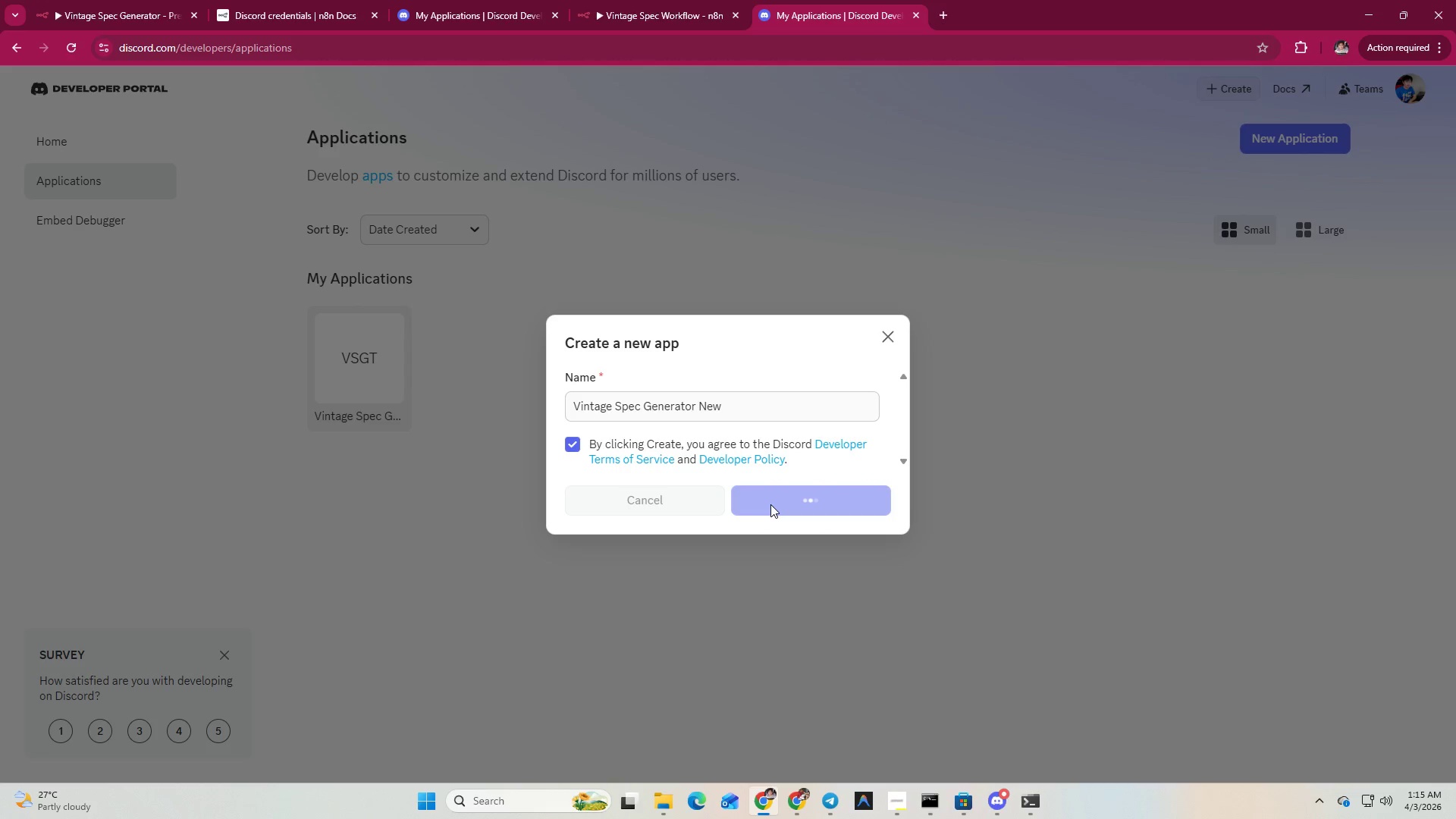 
scroll: coordinate [817, 457], scroll_direction: none, amount: 0.0
 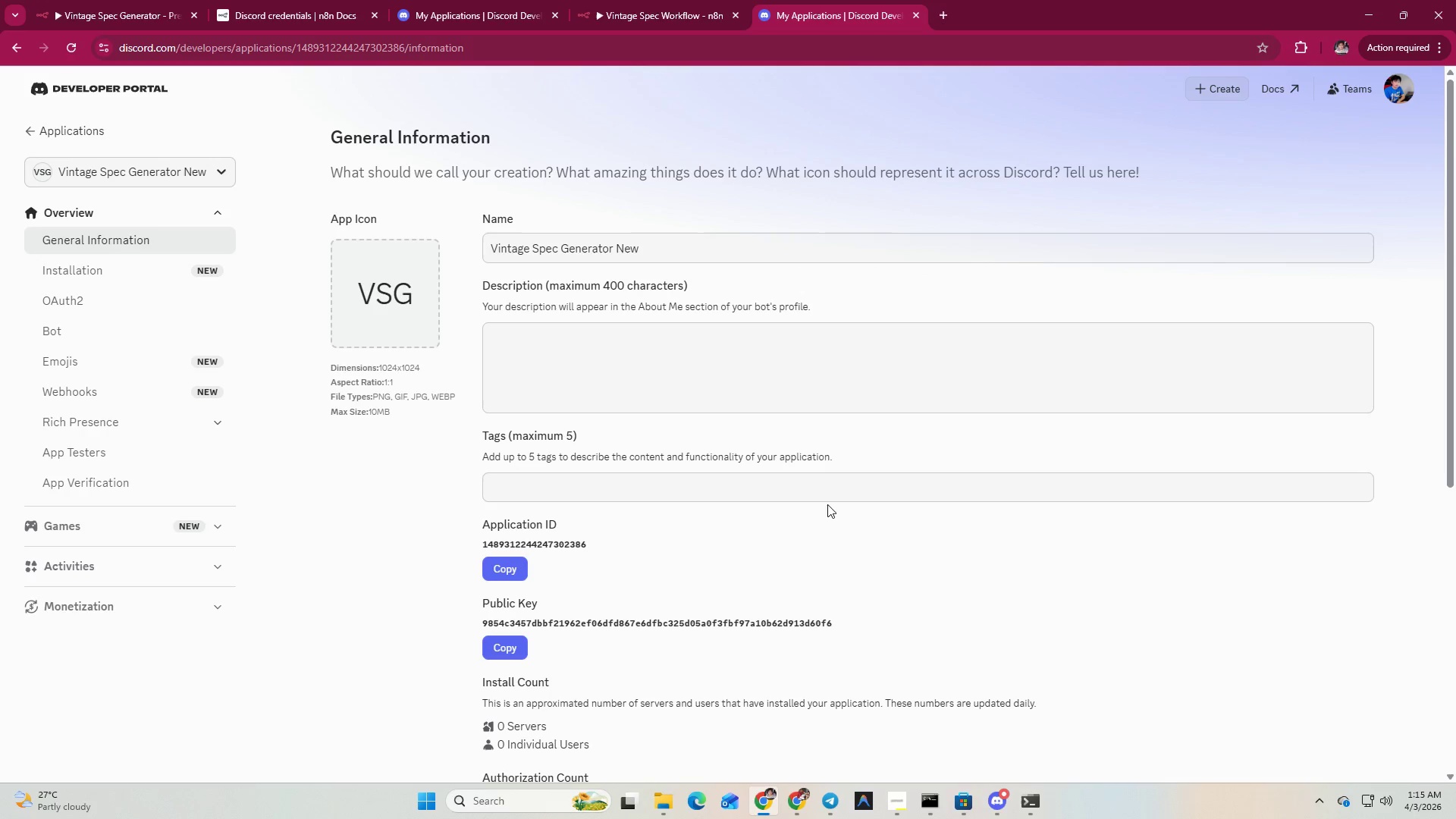 
scroll: coordinate [831, 500], scroll_direction: down, amount: 7.0
 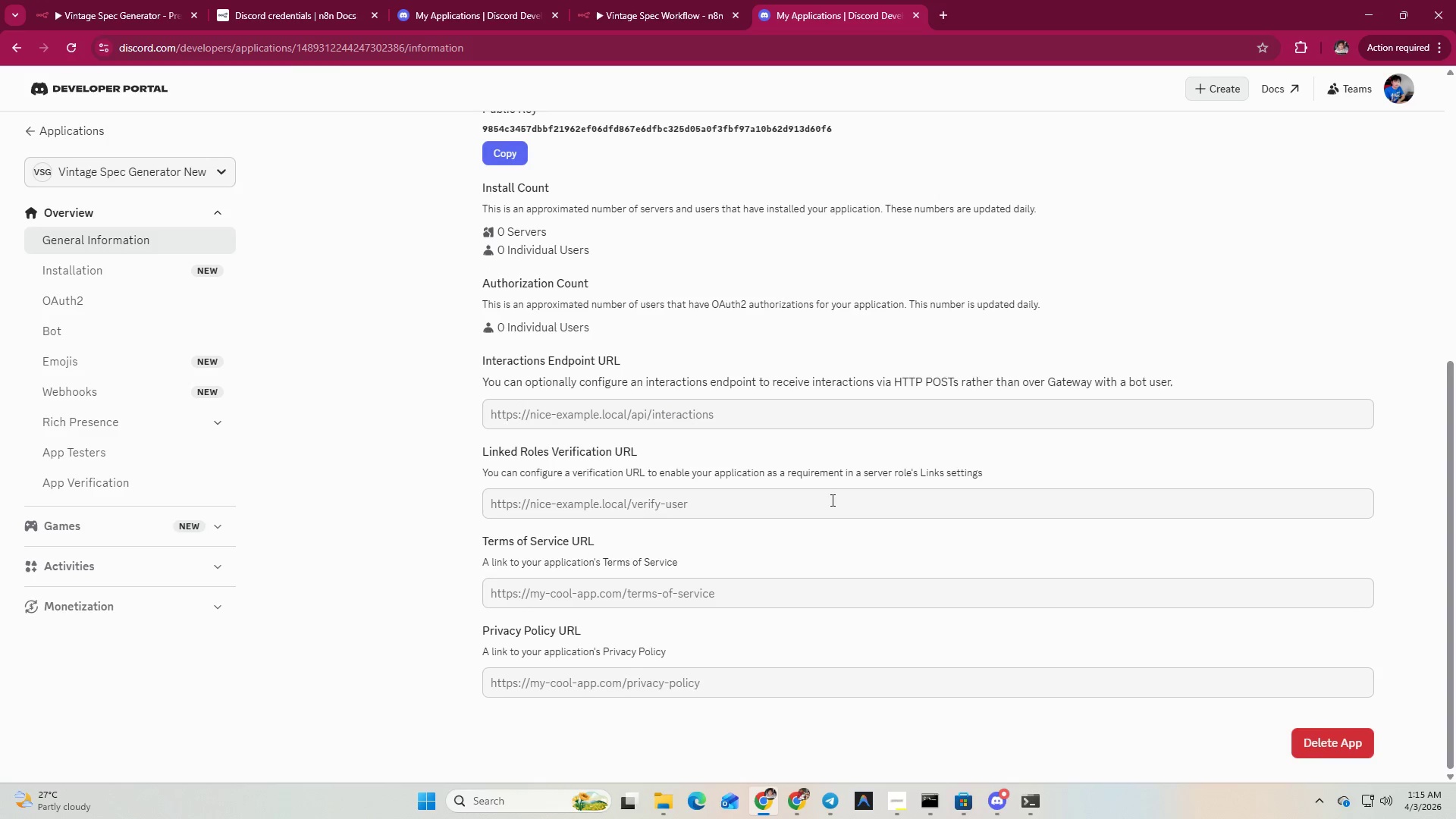 
scroll: coordinate [831, 500], scroll_direction: none, amount: 0.0
 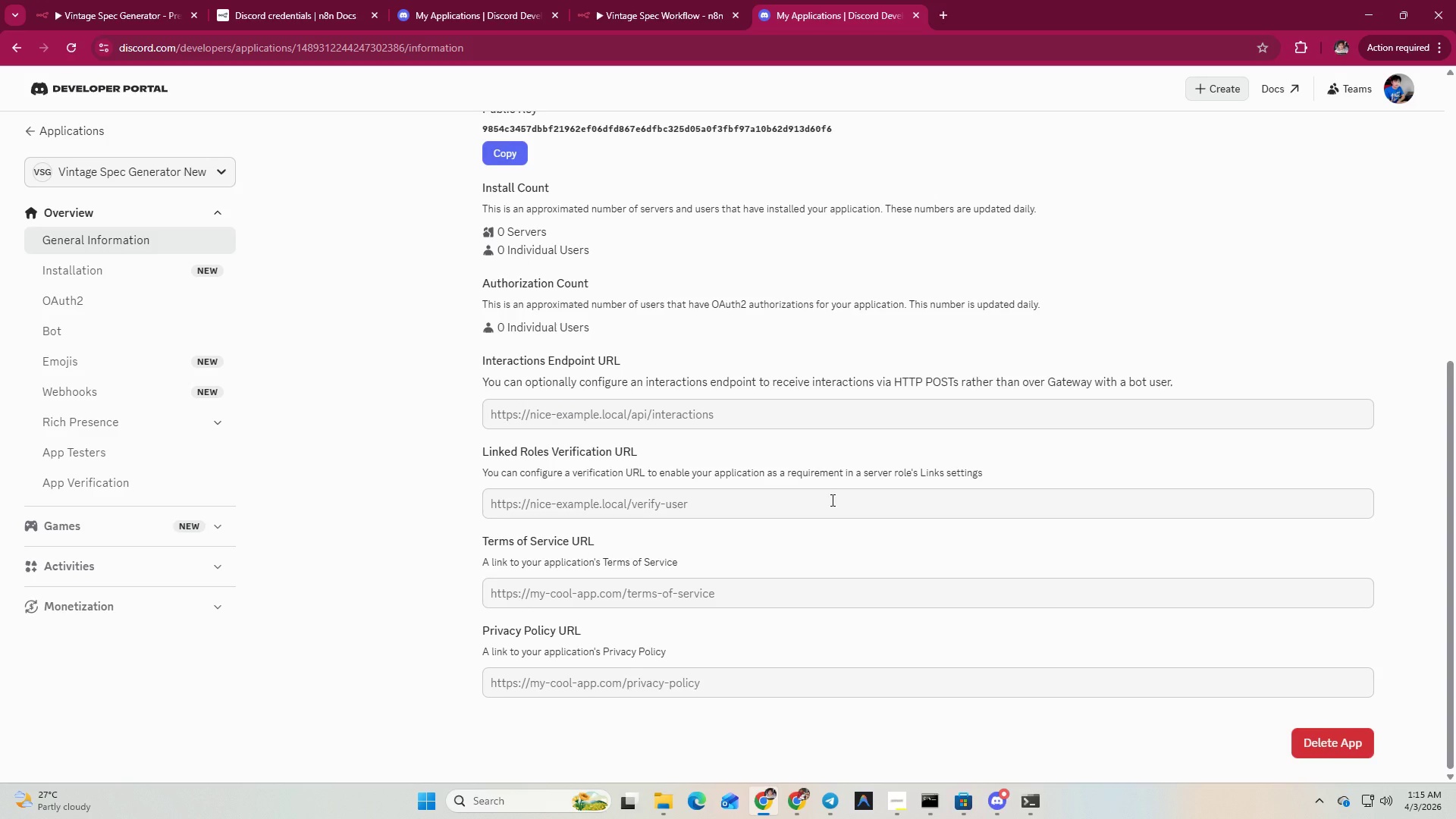 
scroll: coordinate [831, 500], scroll_direction: up, amount: 1.0
 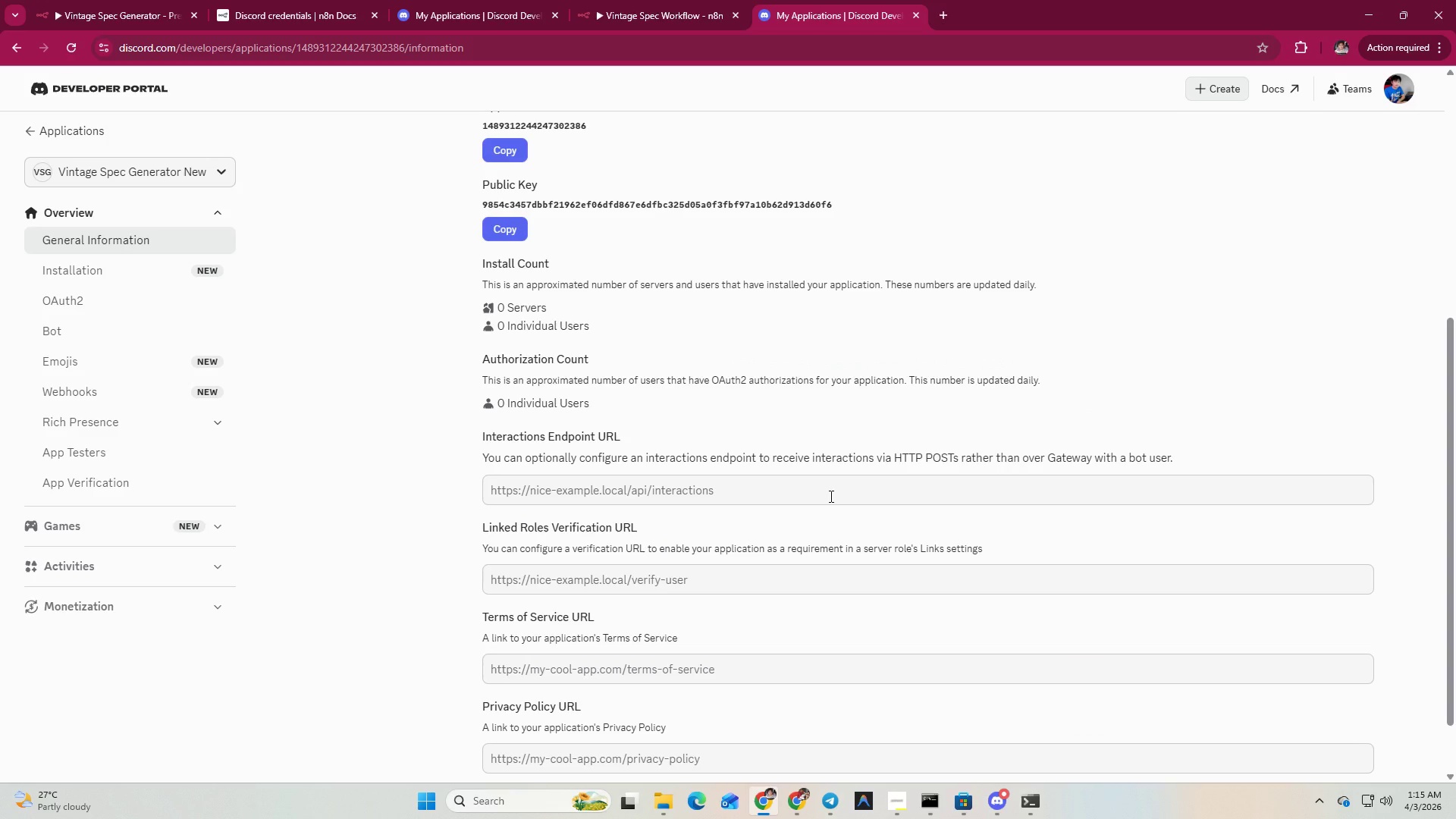 
wait(12.72)
 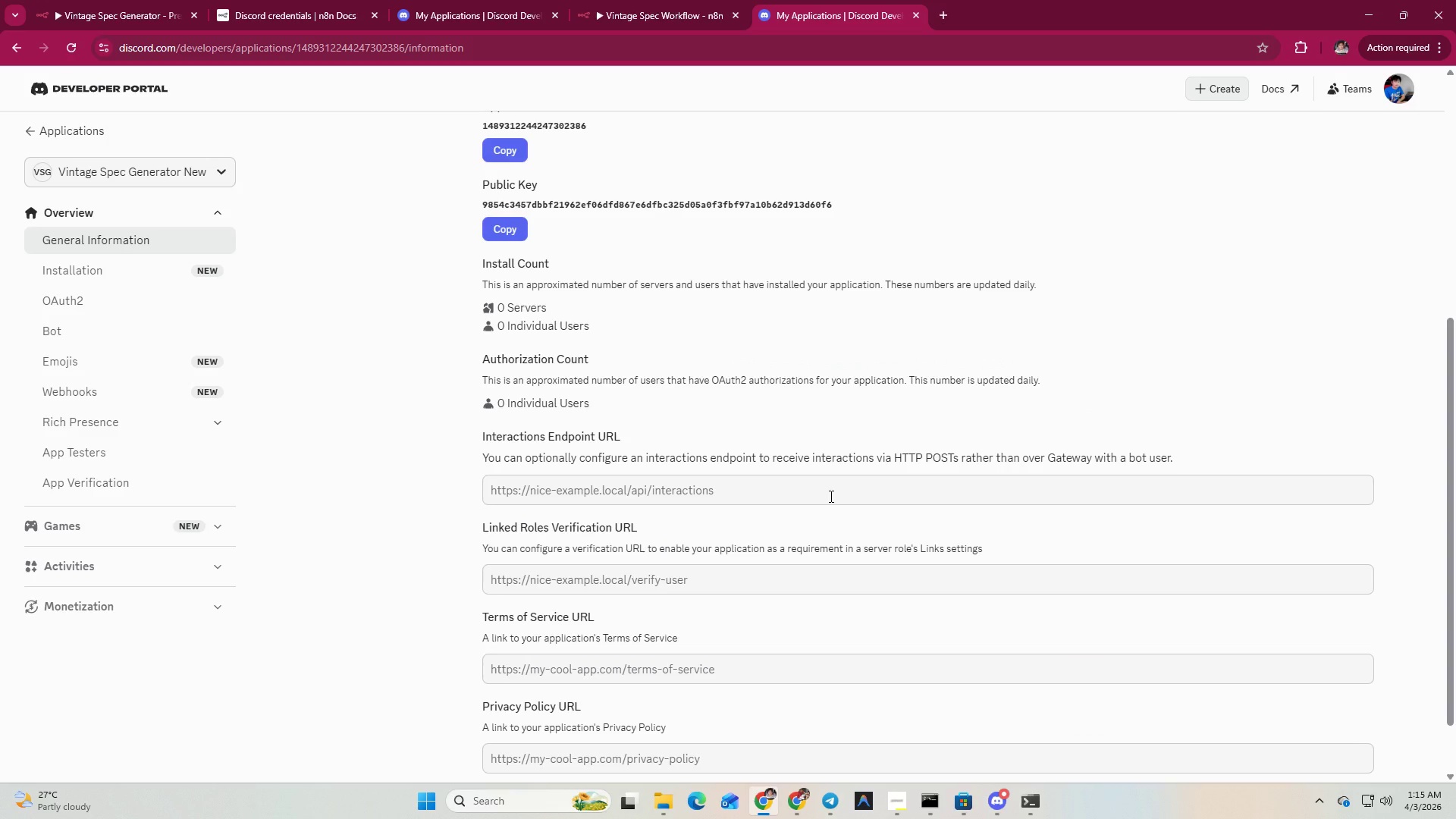 
left_click([937, 1])
 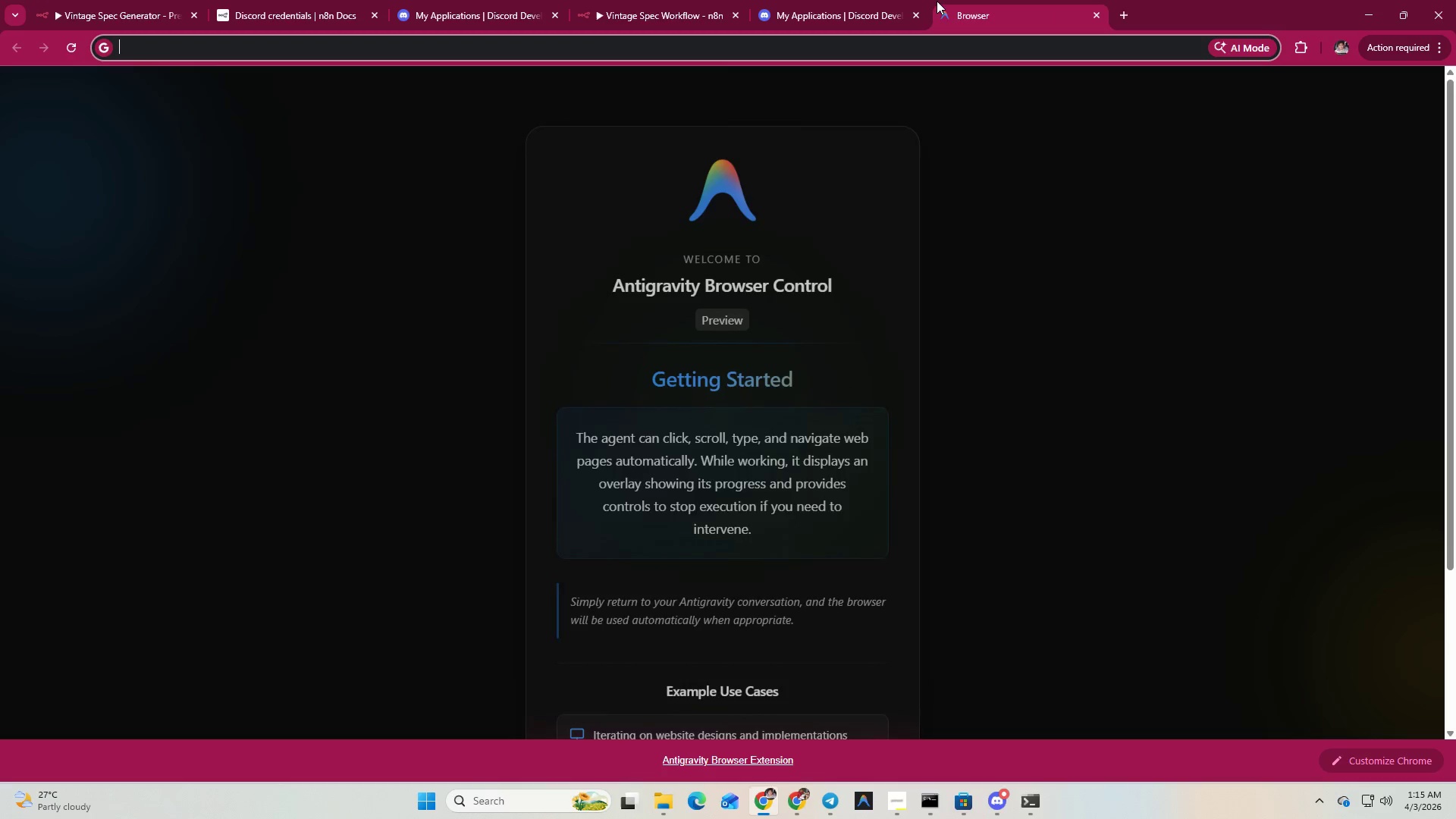 
type(create a bot on dis)
 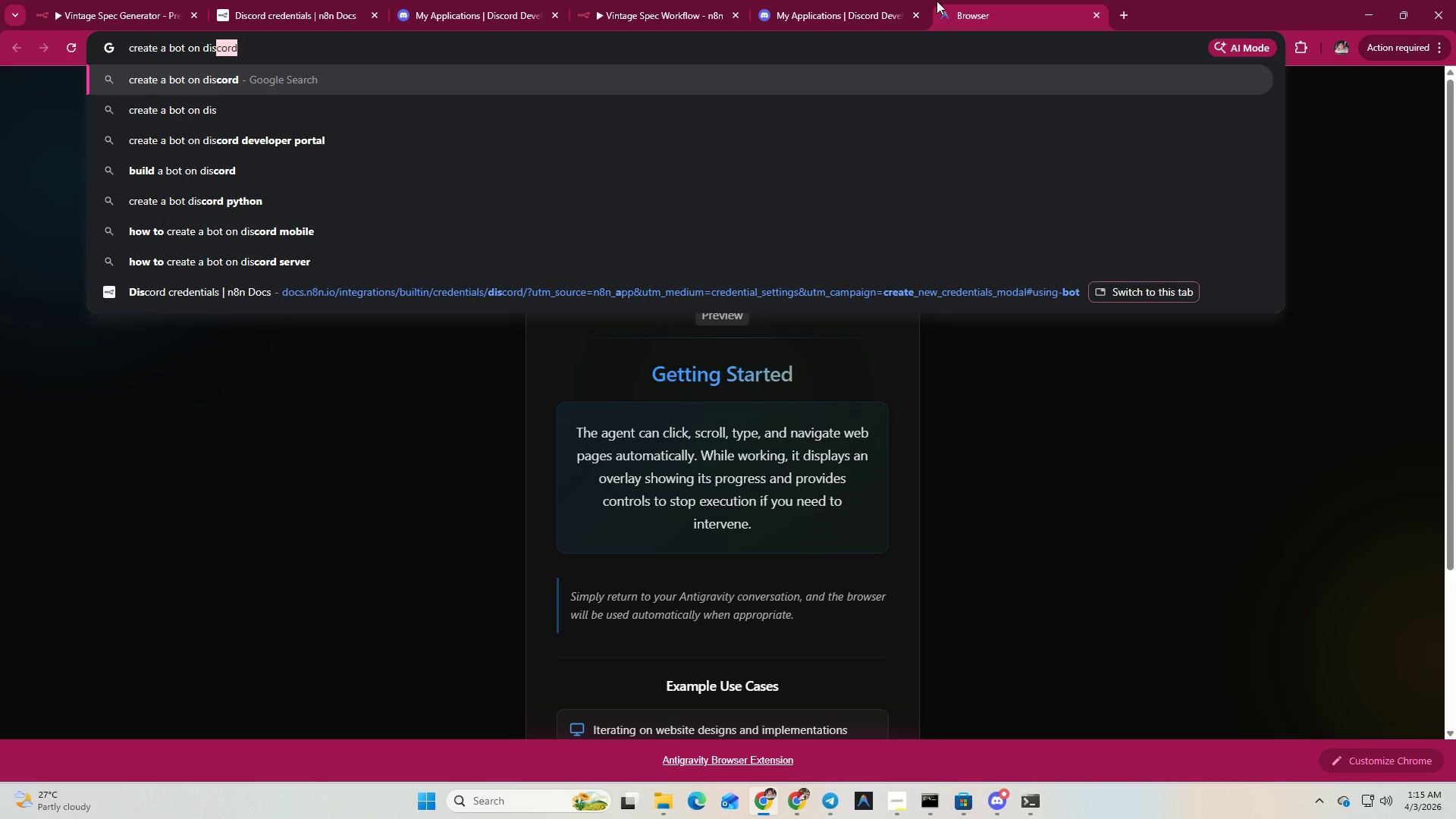 
key(Enter)
 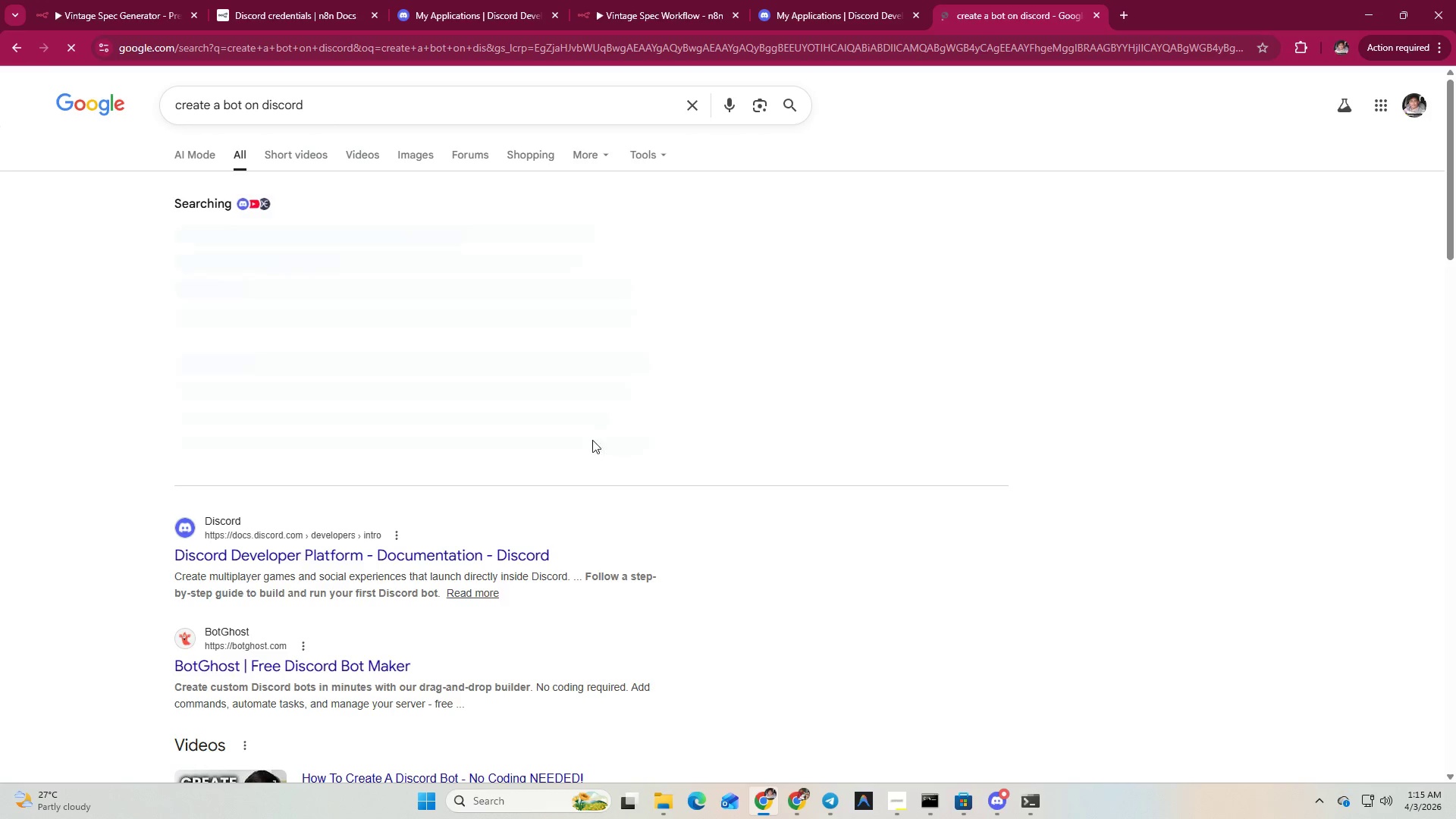 
left_click([497, 551])
 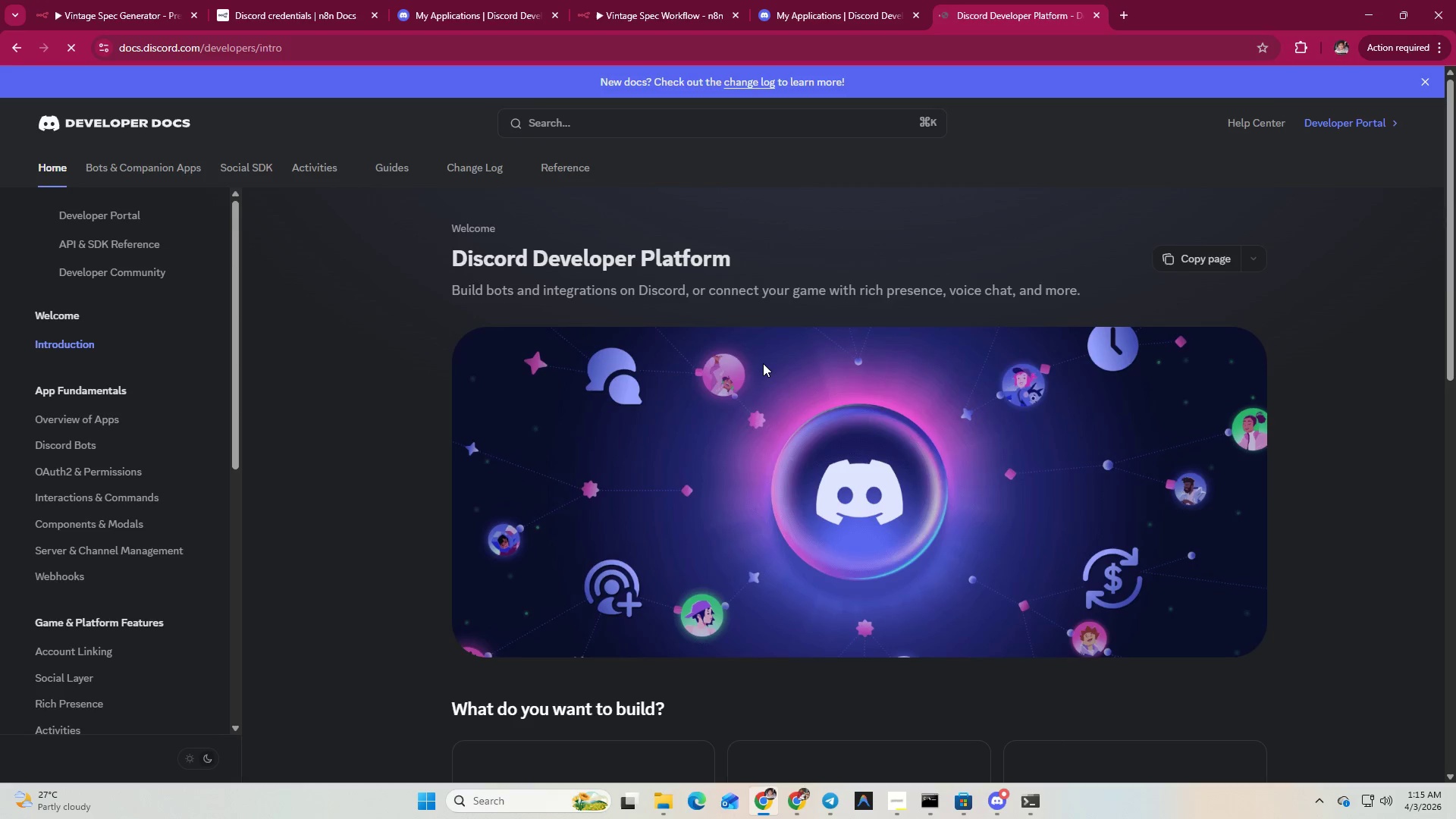 
scroll: coordinate [769, 359], scroll_direction: down, amount: 8.0
 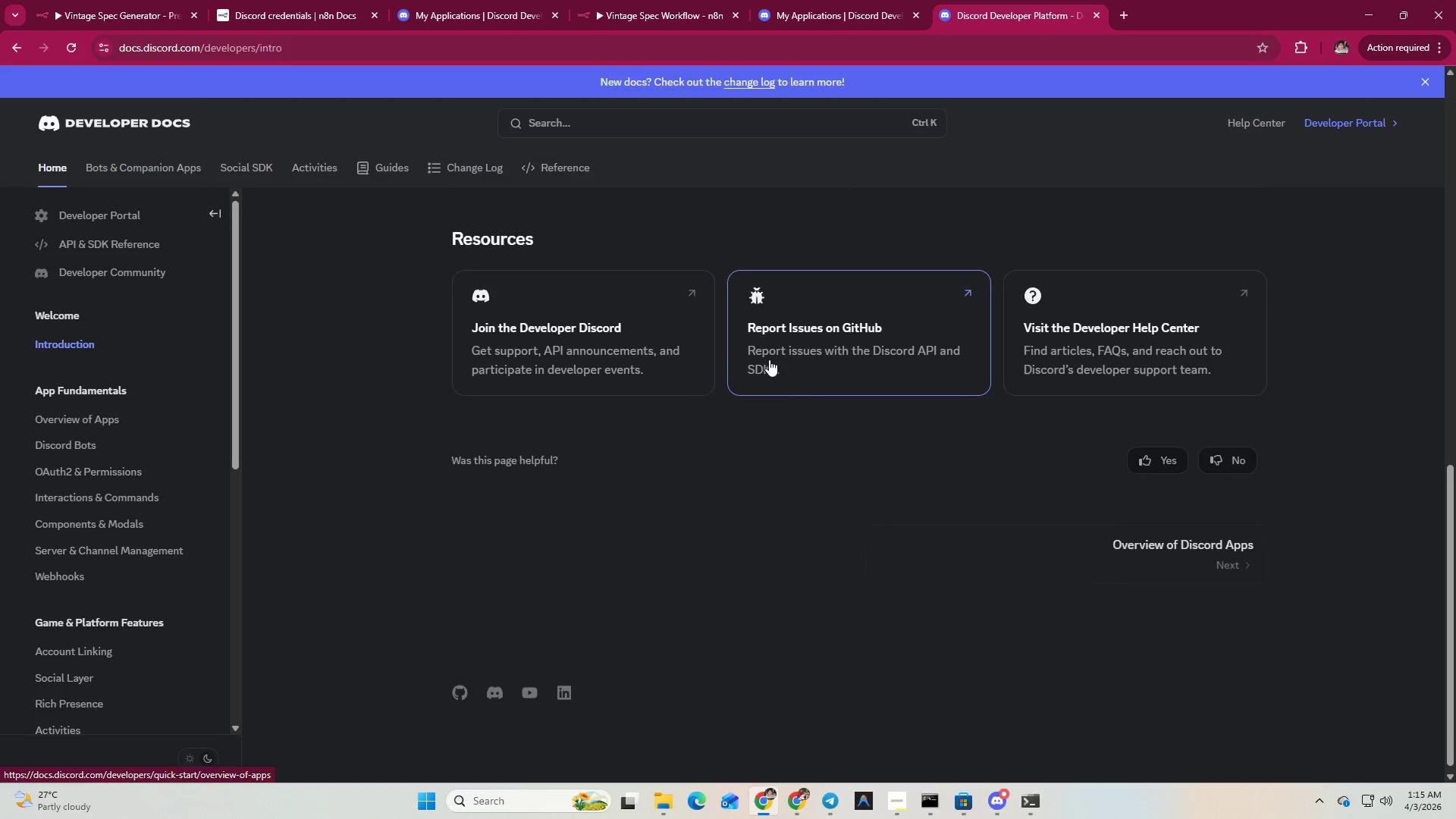 
scroll: coordinate [769, 359], scroll_direction: up, amount: 3.0
 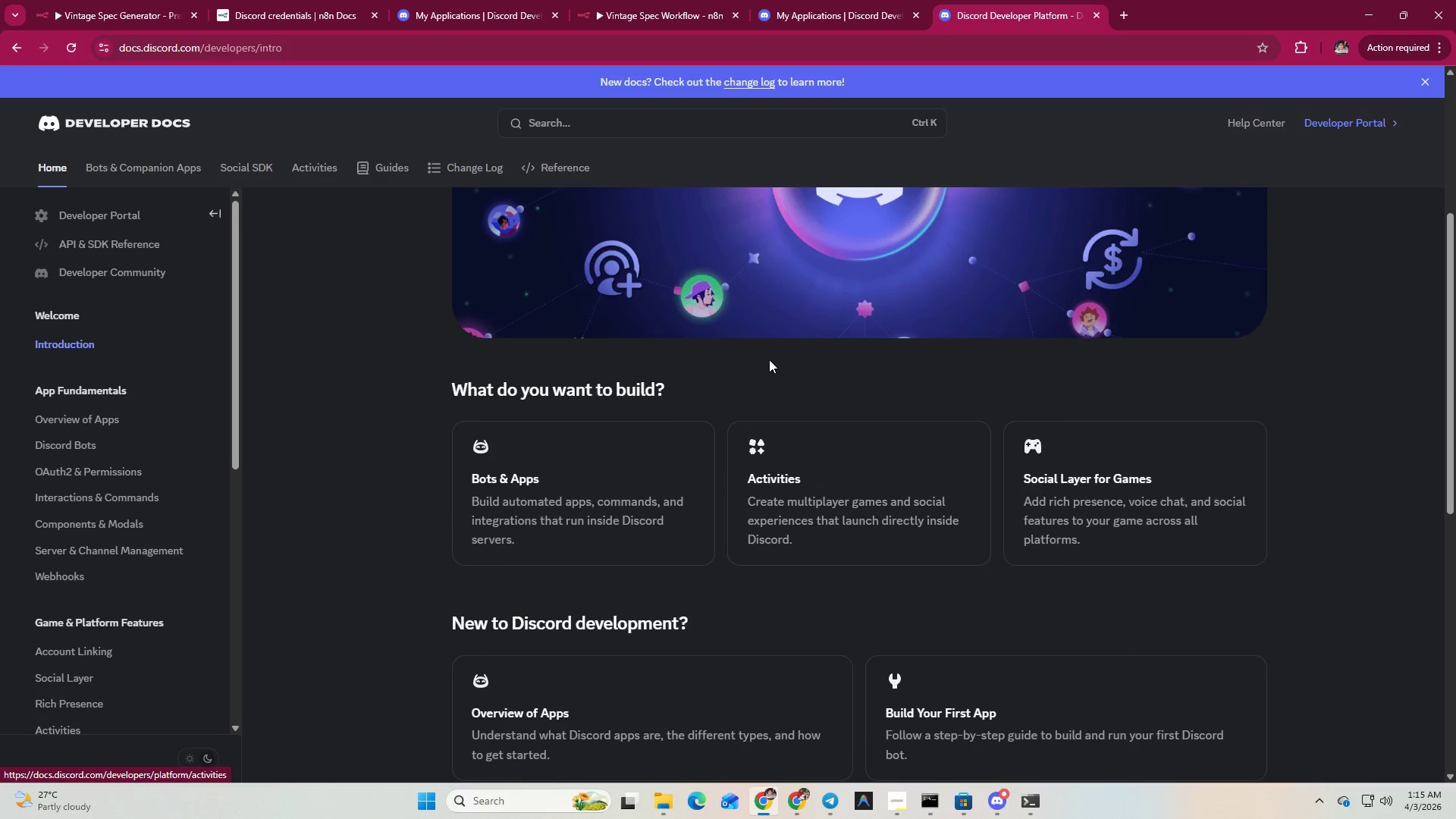 
left_click([629, 477])
 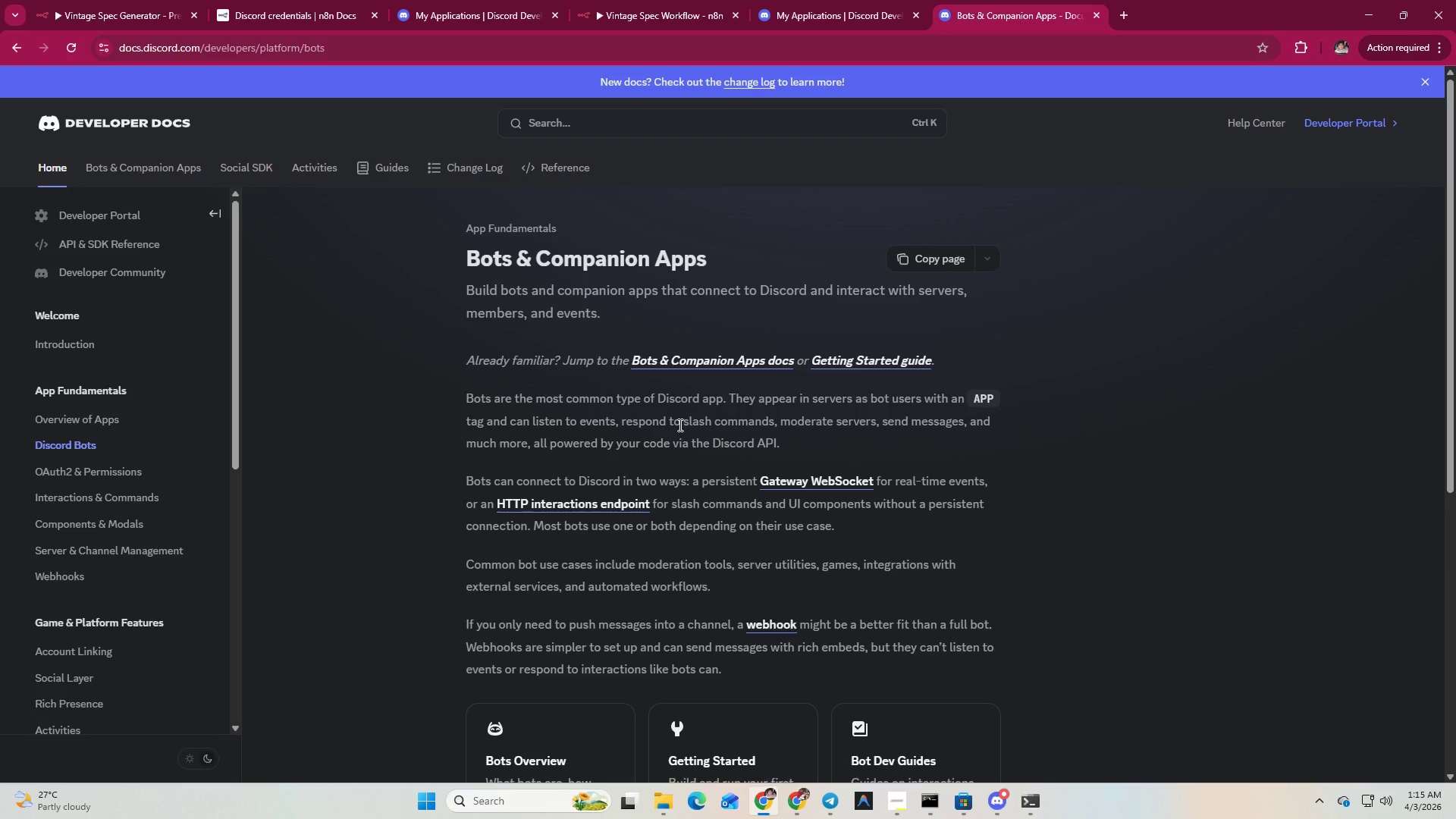 
scroll: coordinate [679, 425], scroll_direction: down, amount: 4.0
 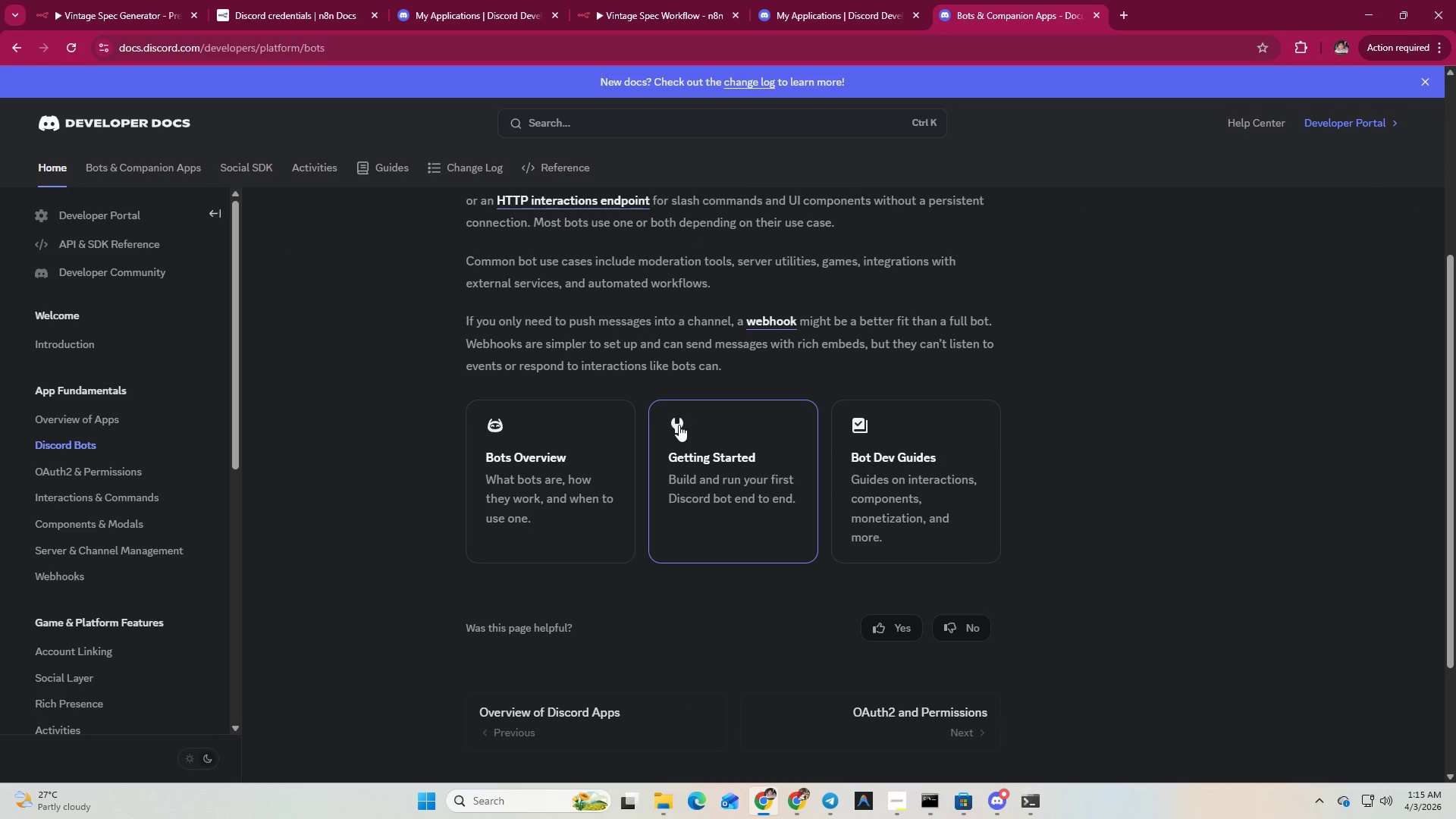 
scroll: coordinate [673, 421], scroll_direction: none, amount: 0.0
 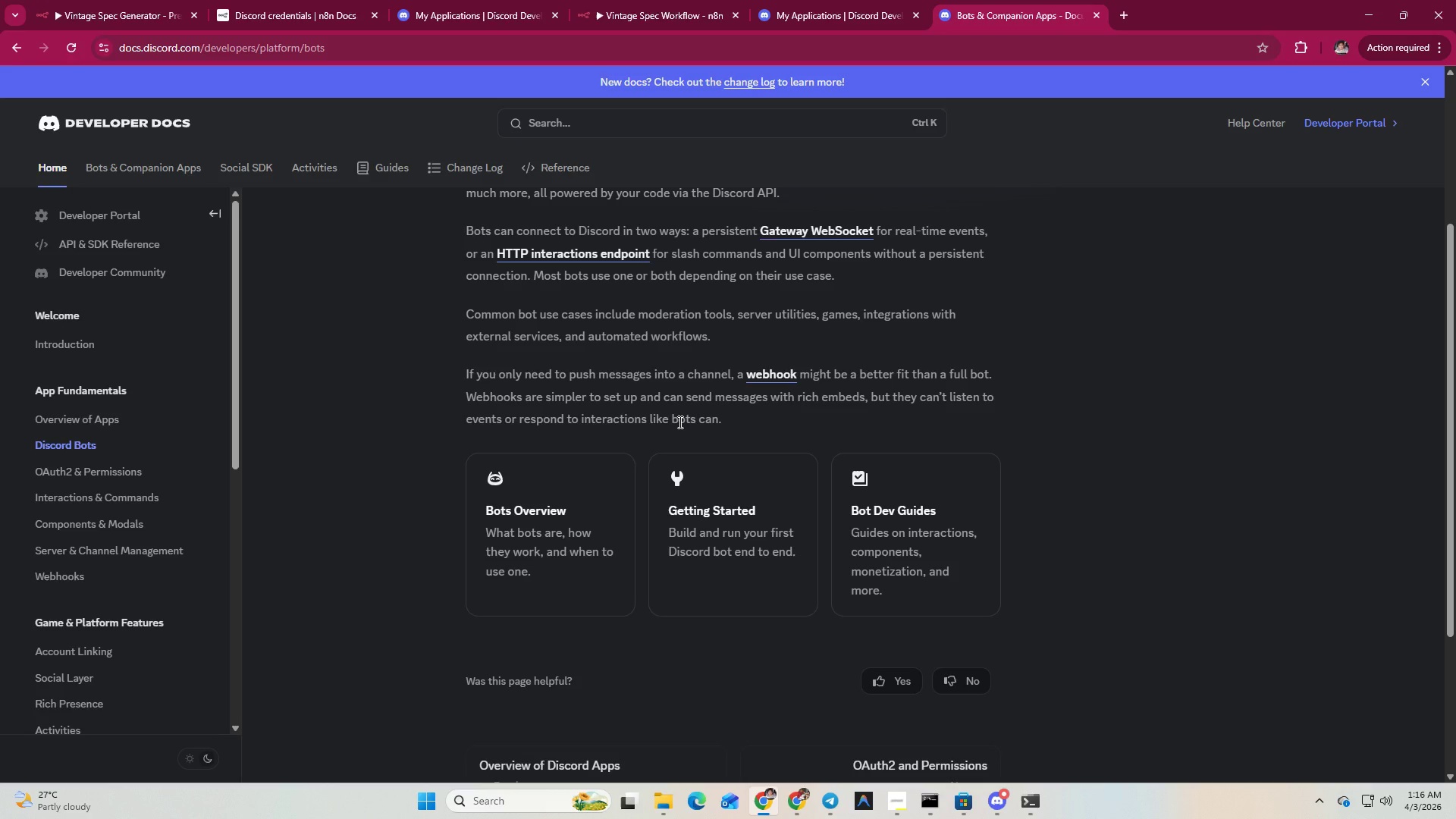 
scroll: coordinate [679, 422], scroll_direction: up, amount: 2.0
 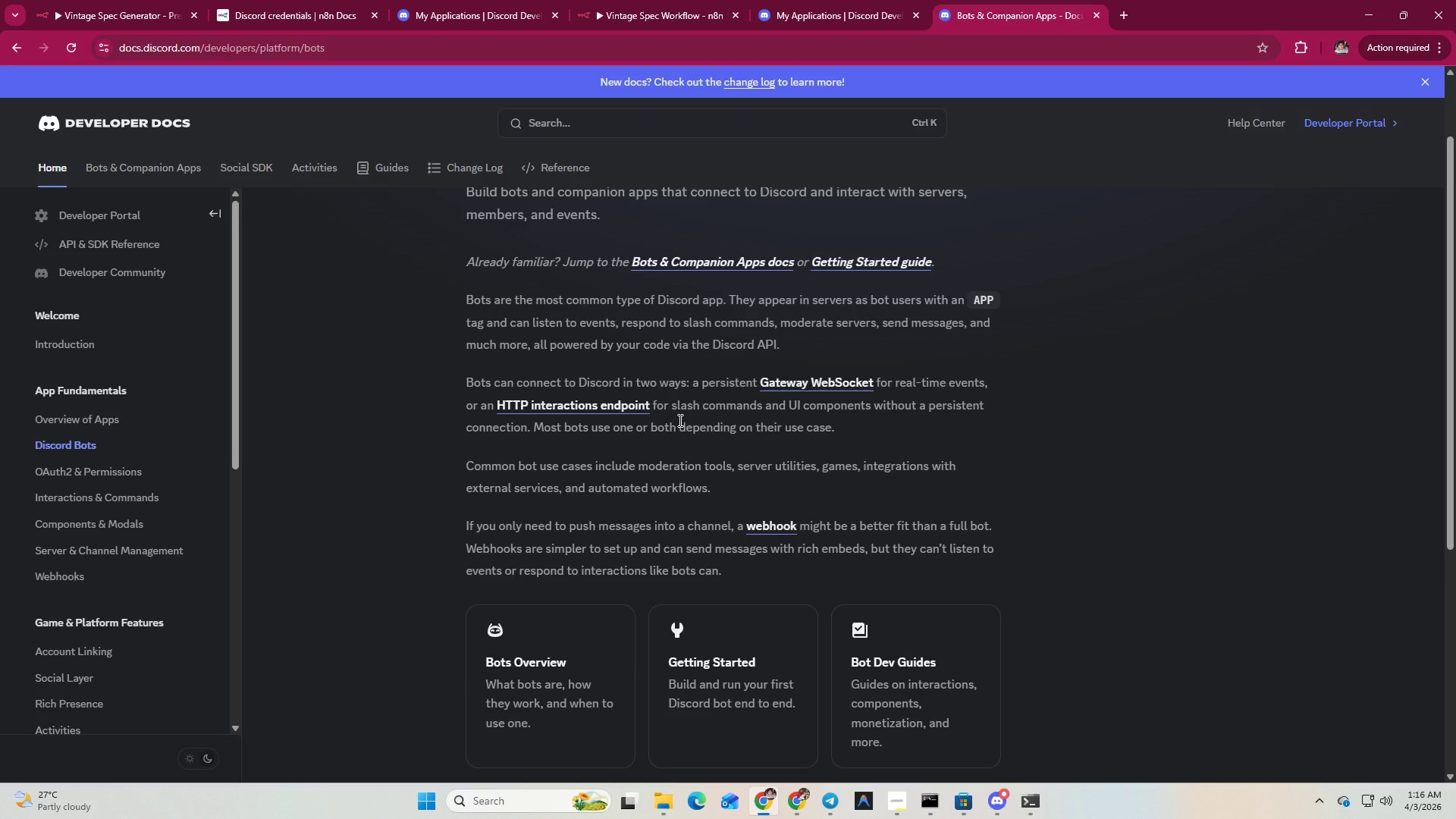 
wait(7.5)
 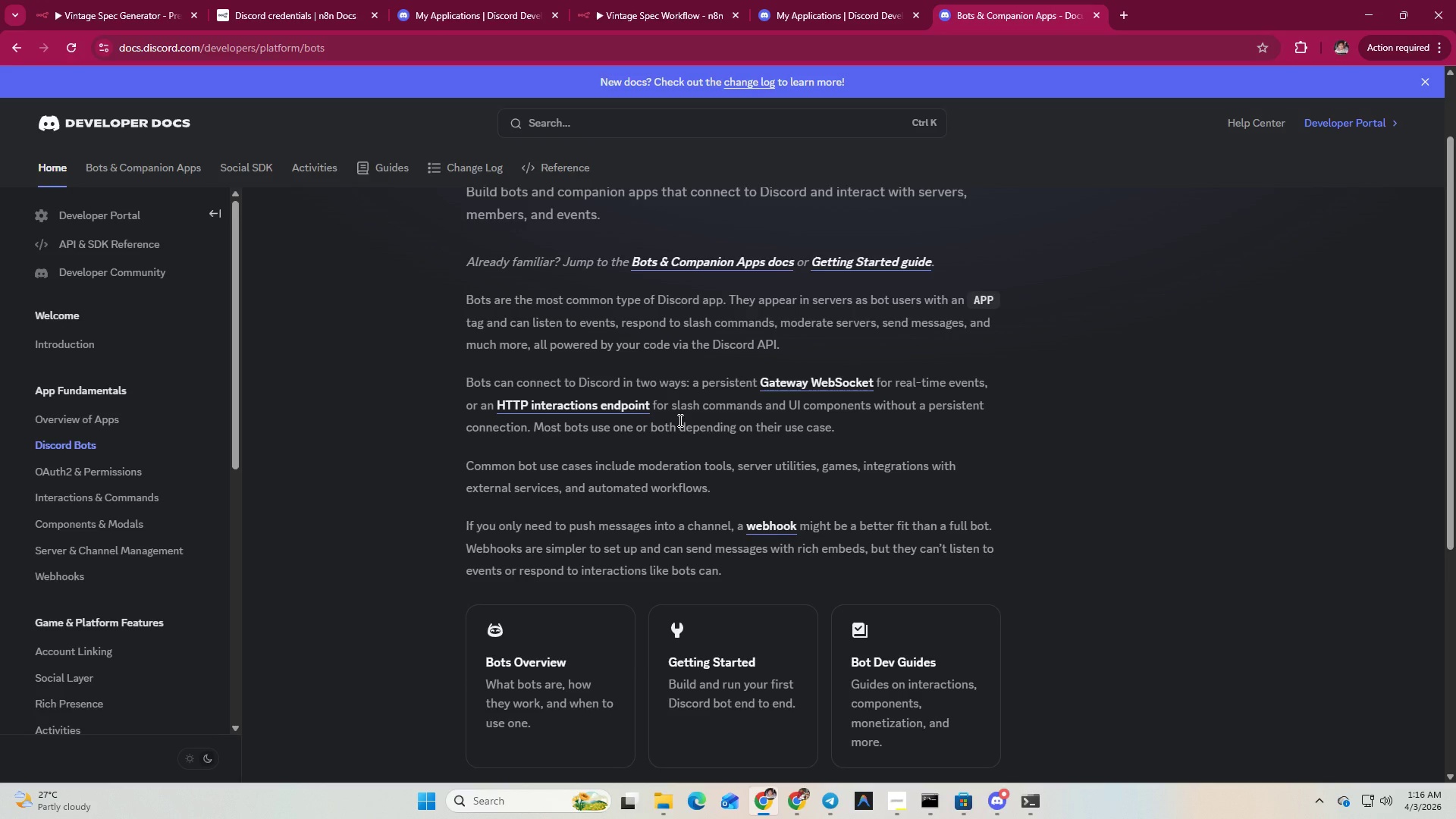 
scroll: coordinate [681, 419], scroll_direction: down, amount: 2.0
 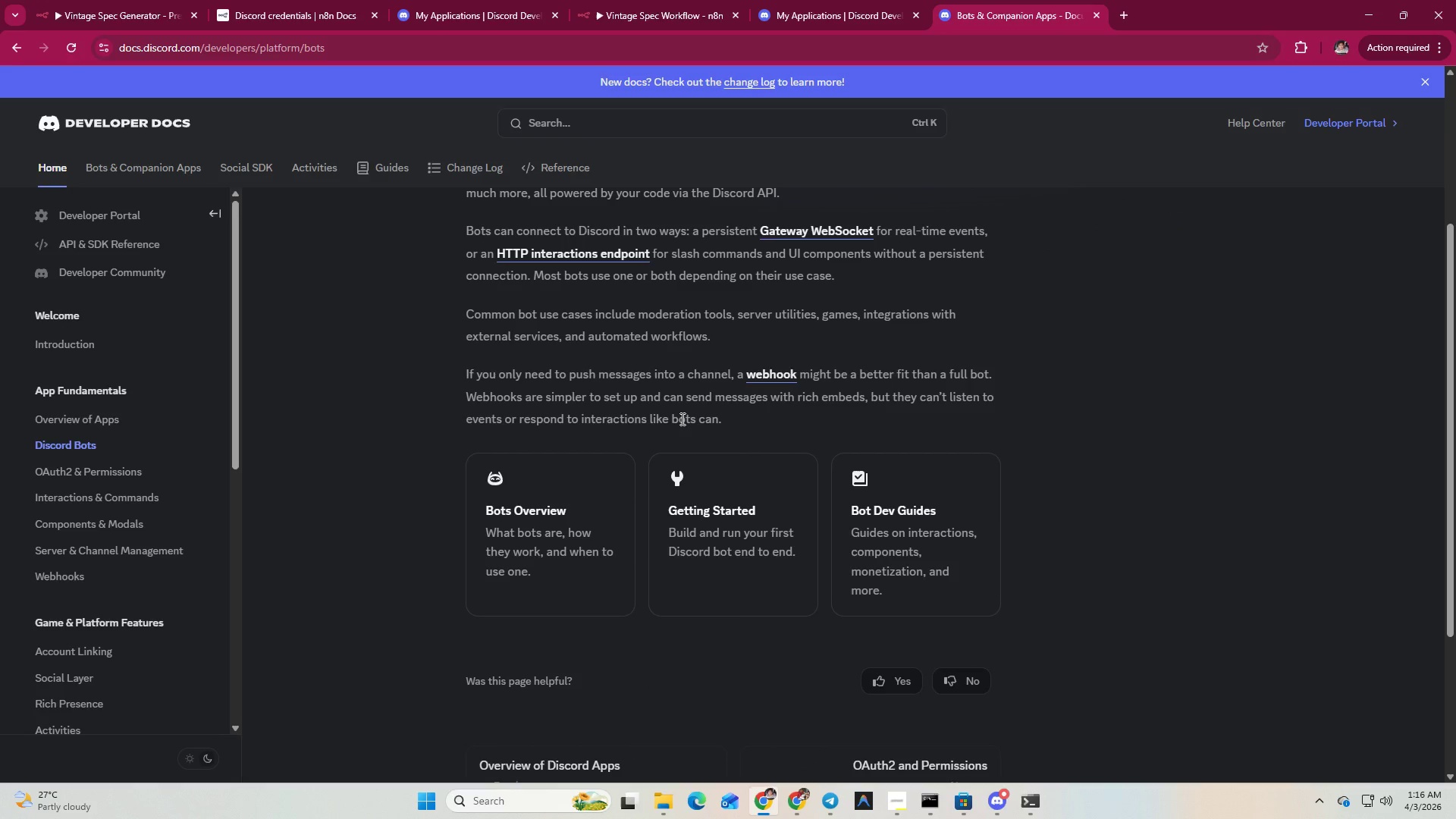 
wait(50.59)
 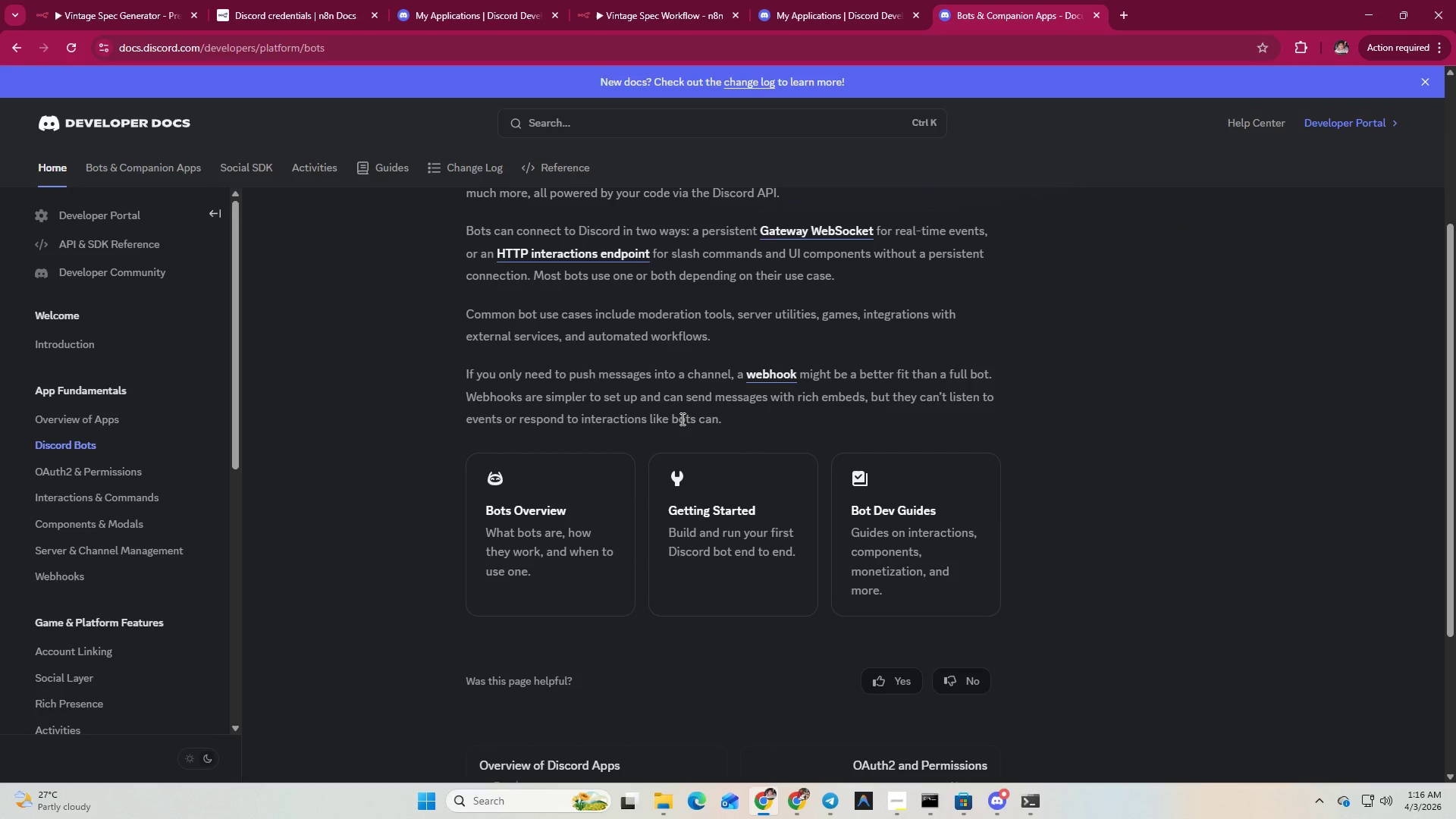 
scroll: coordinate [570, 540], scroll_direction: down, amount: 2.0
 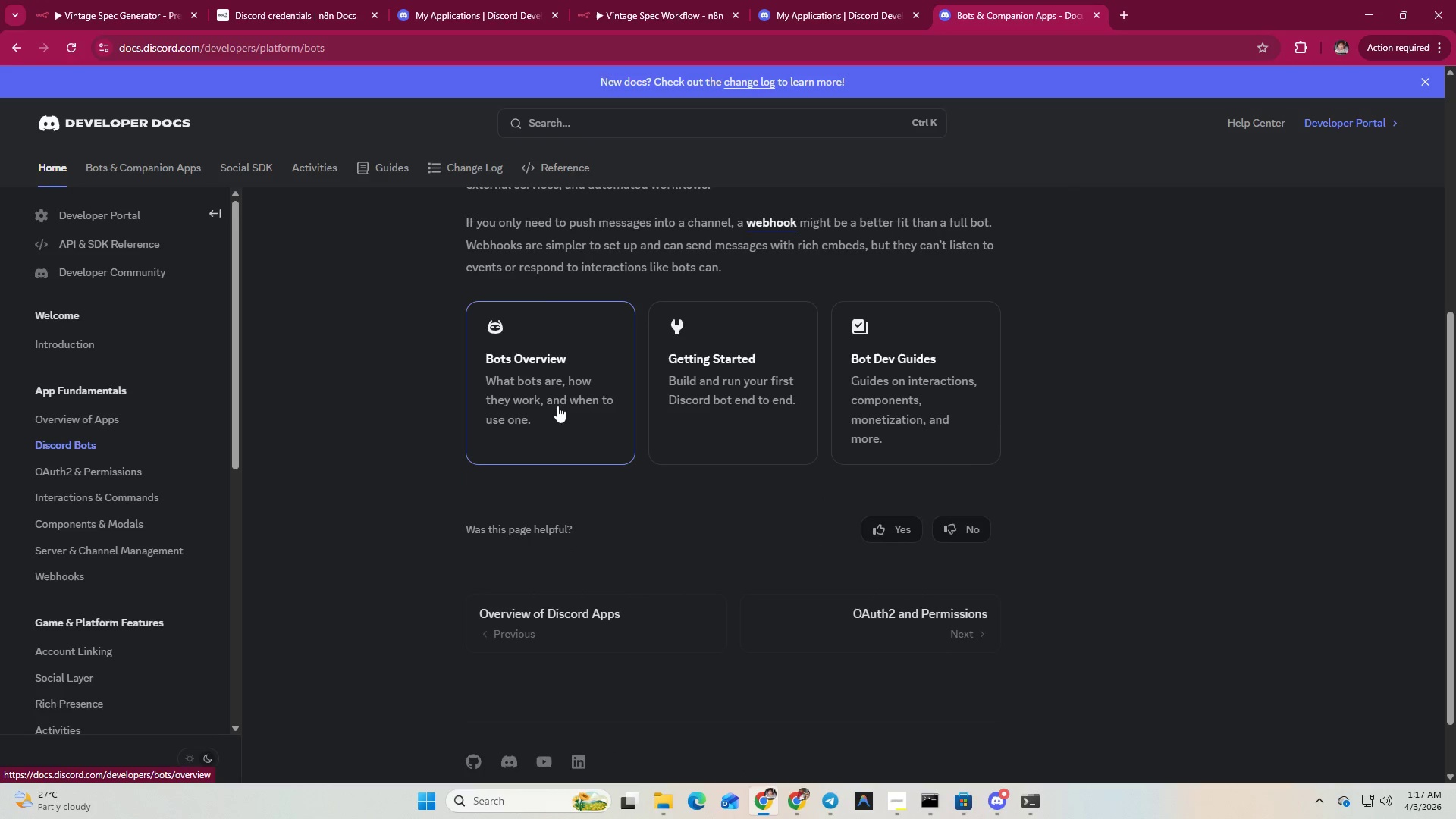 
left_click([946, 390])
 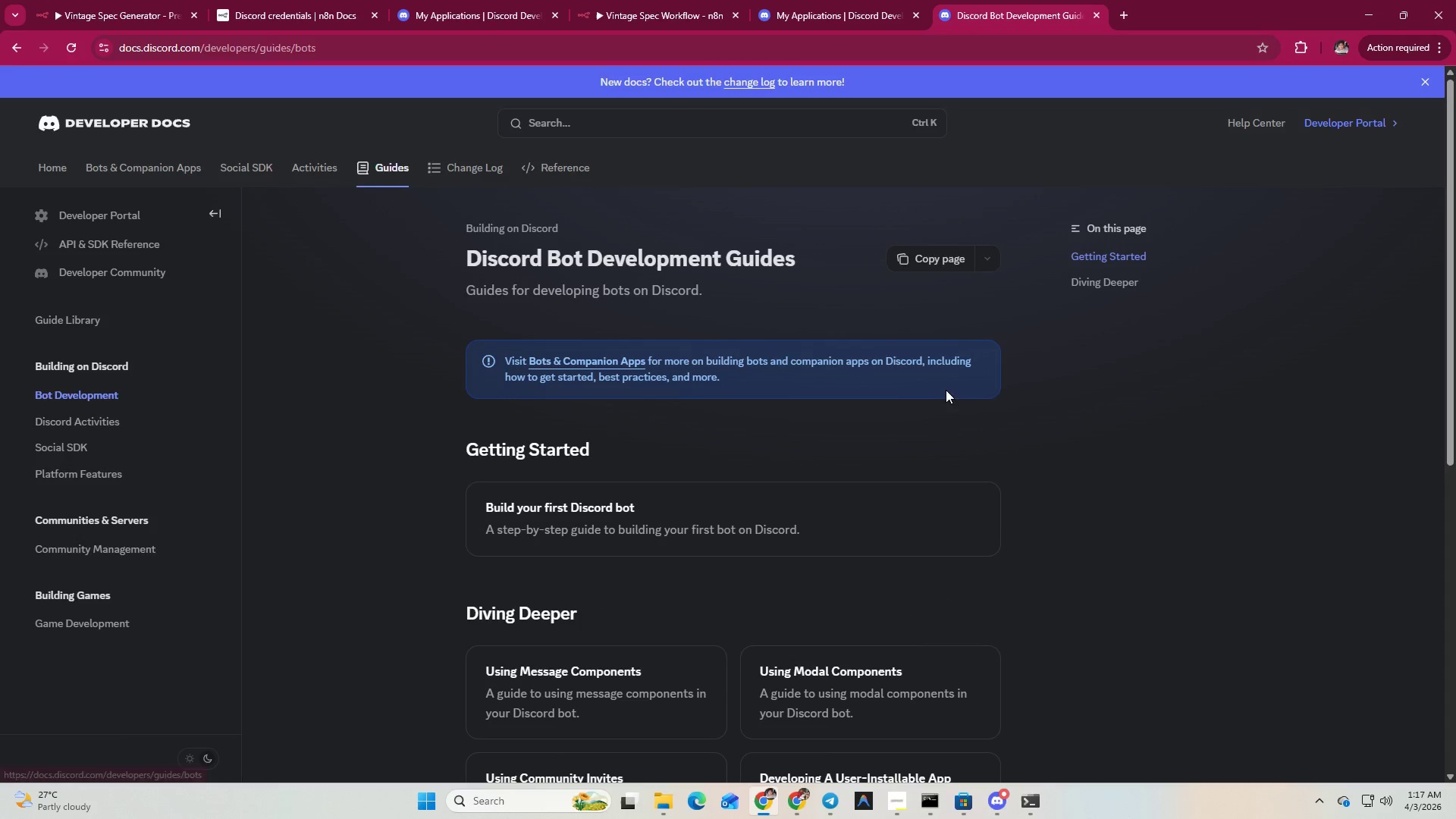 
scroll: coordinate [940, 390], scroll_direction: down, amount: 6.0
 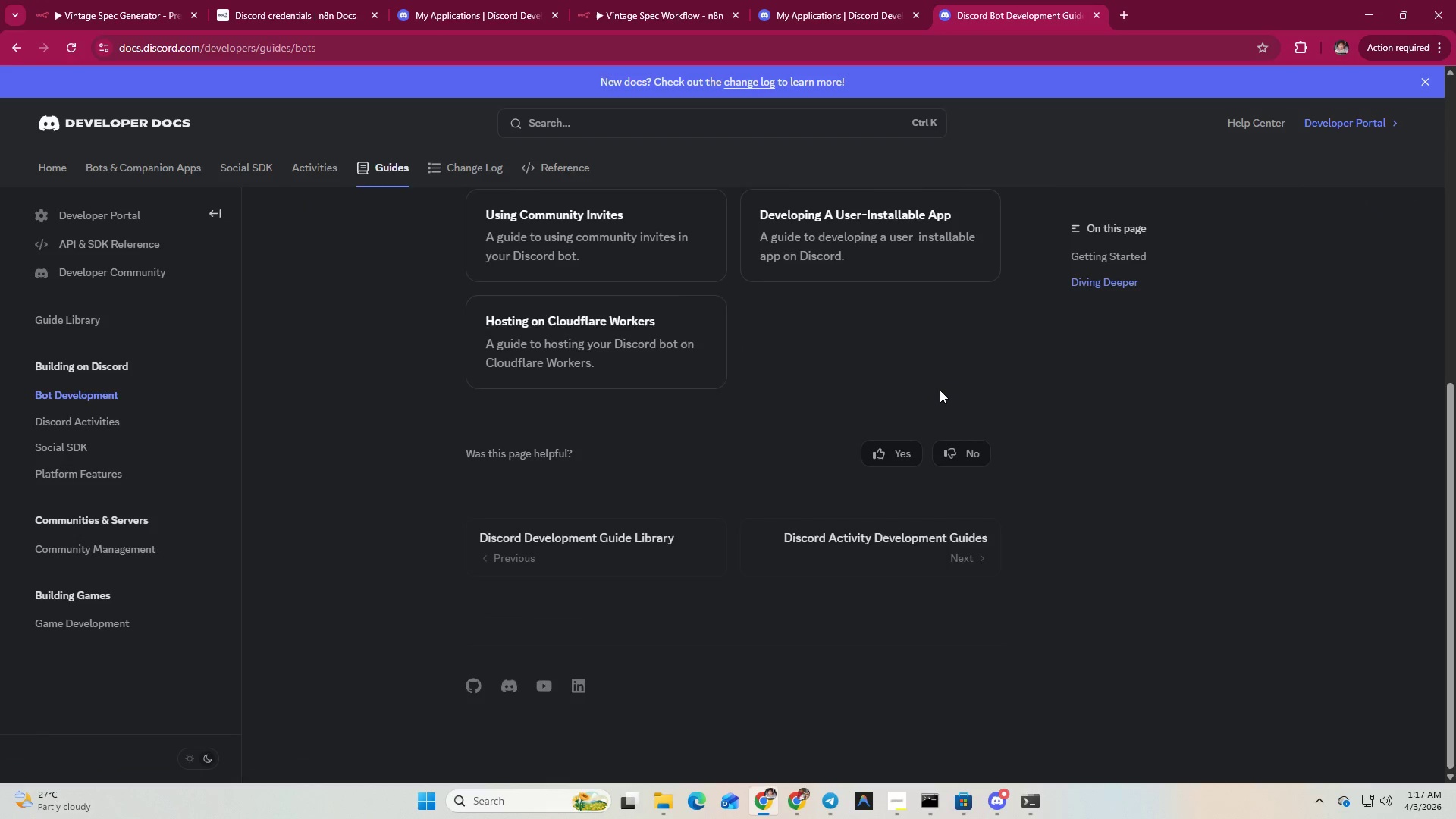 
scroll: coordinate [940, 390], scroll_direction: up, amount: 4.0
 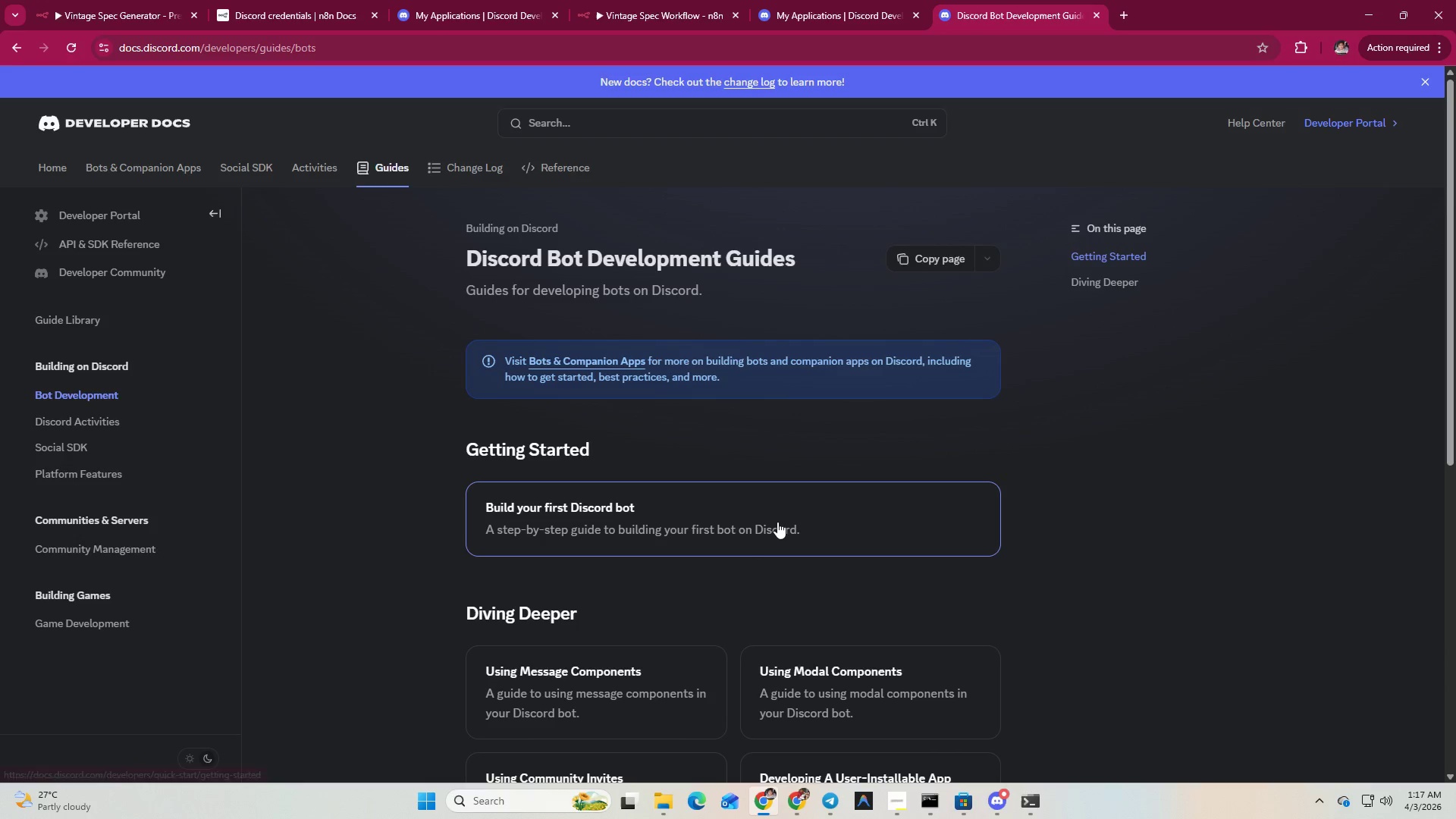 
left_click([777, 522])
 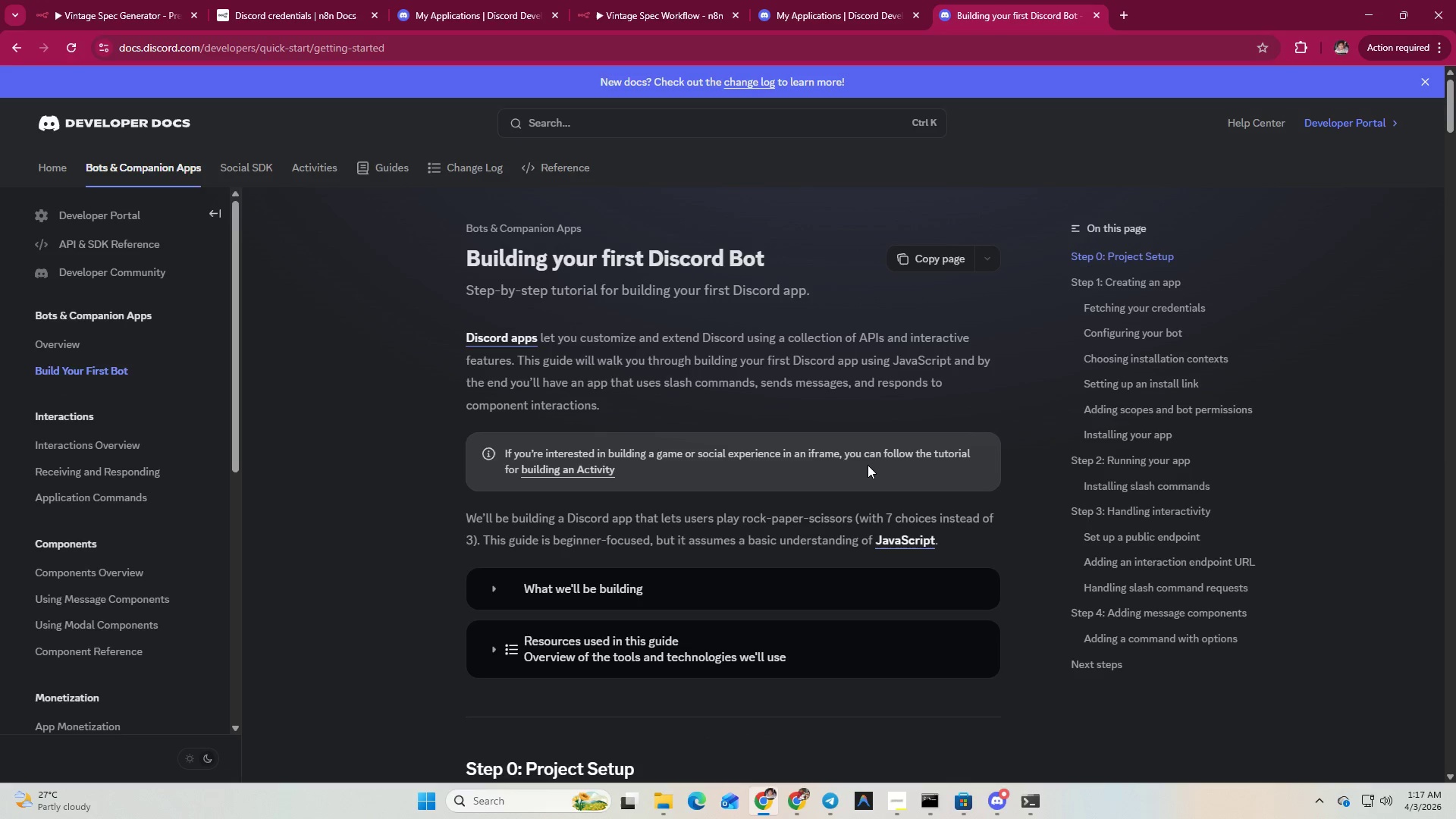 
scroll: coordinate [868, 465], scroll_direction: down, amount: 2.0
 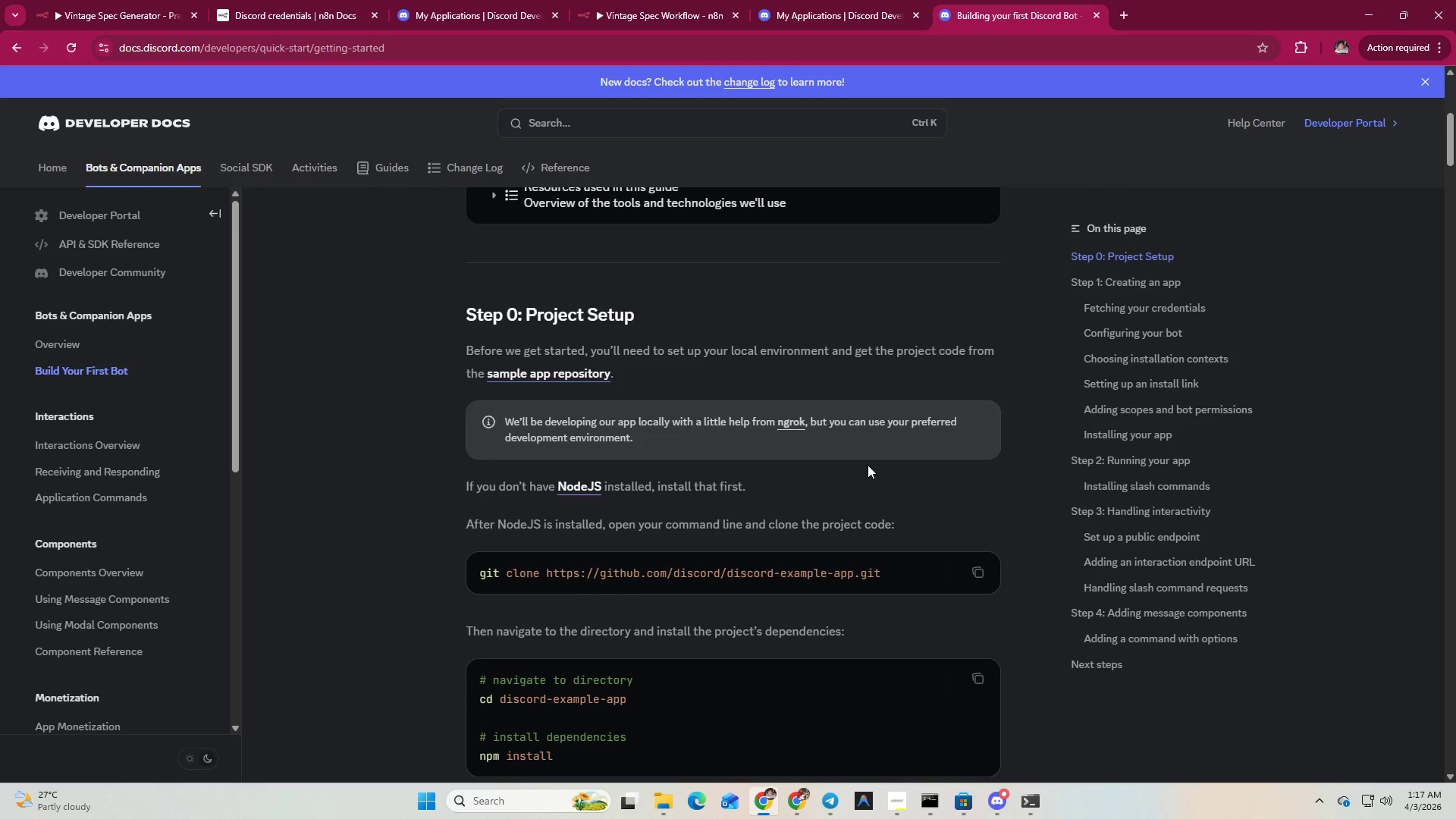 
scroll: coordinate [868, 465], scroll_direction: up, amount: 1.0
 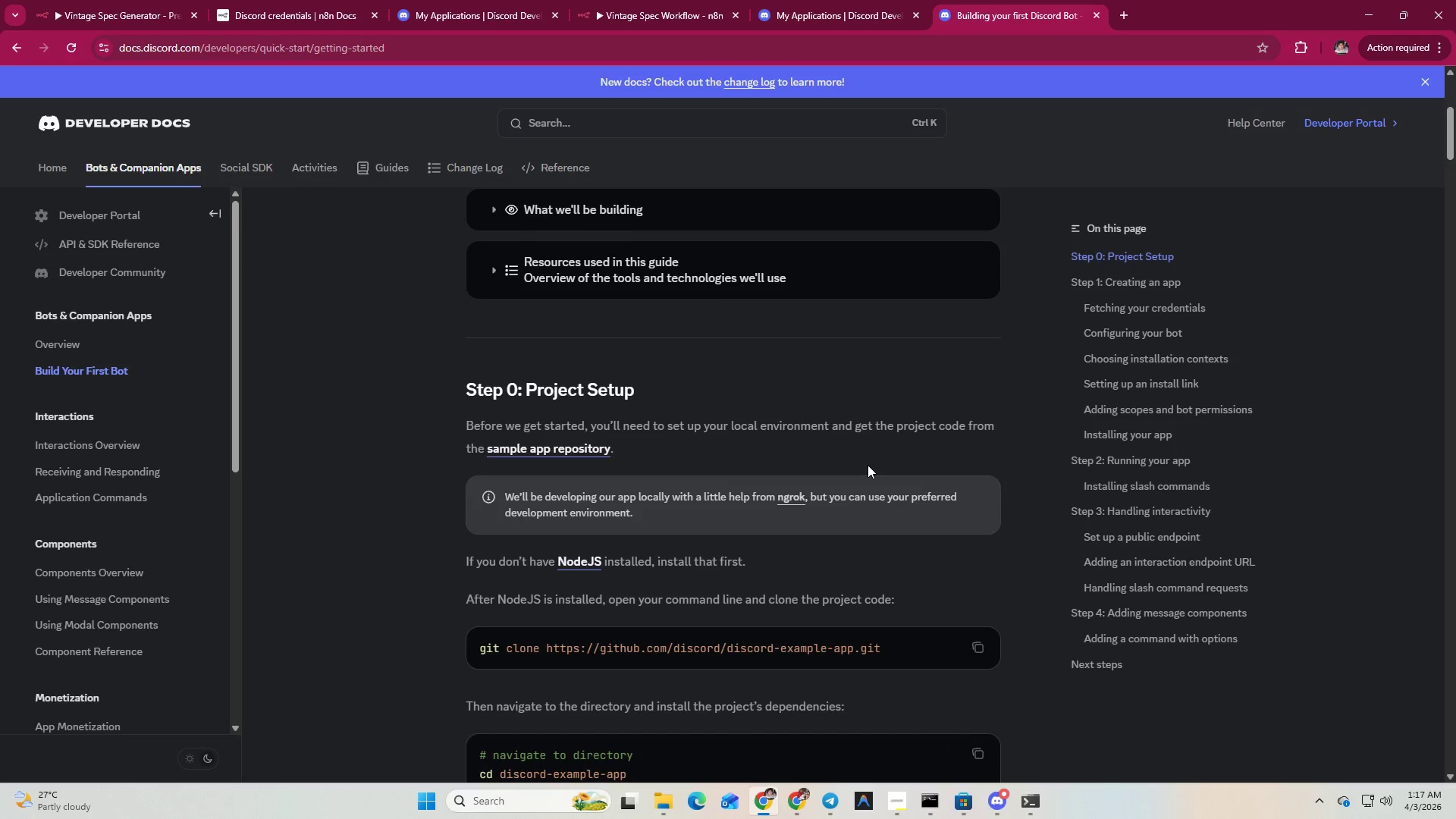 
scroll: coordinate [868, 465], scroll_direction: down, amount: 3.0
 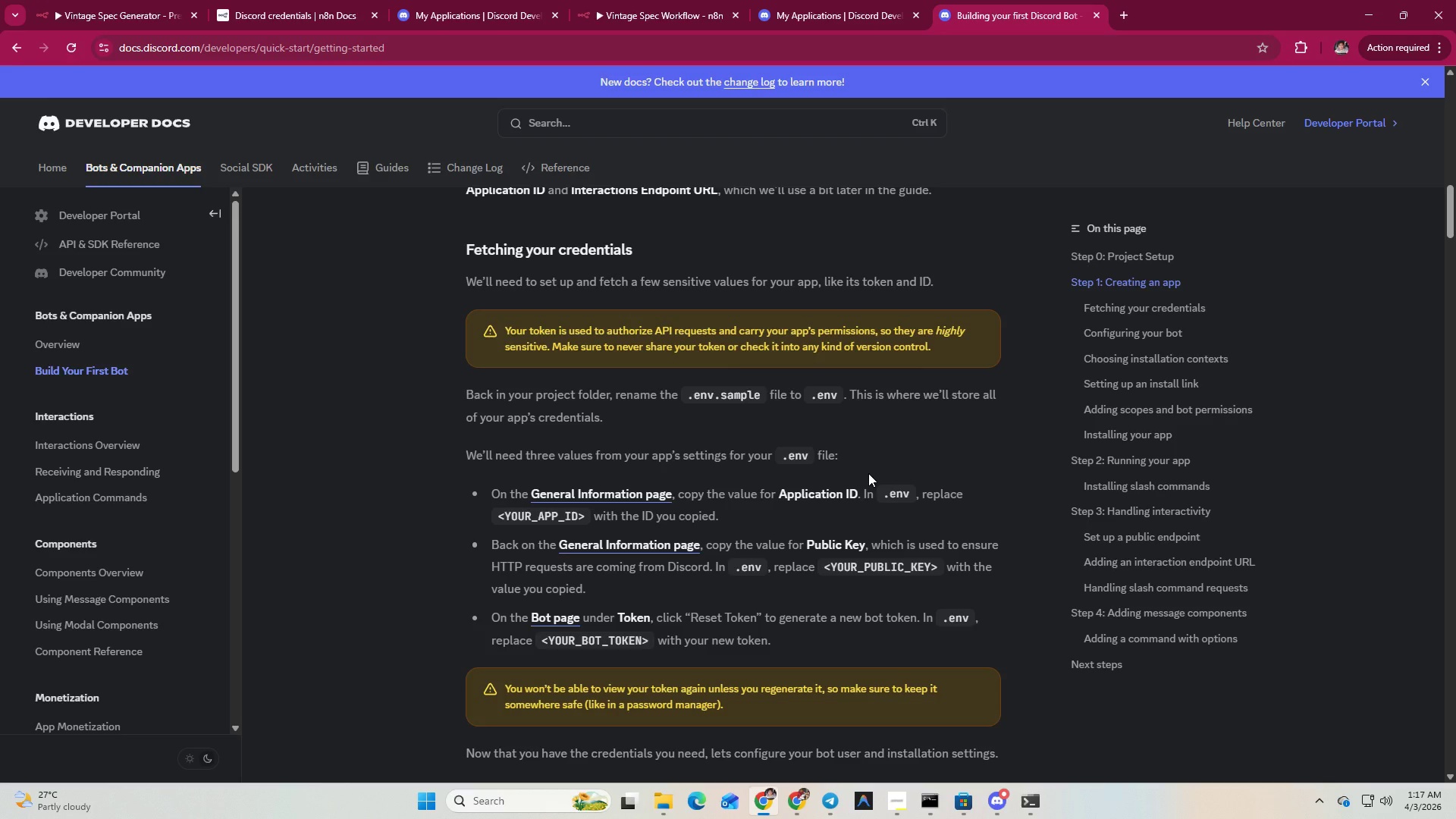 
wait(33.67)
 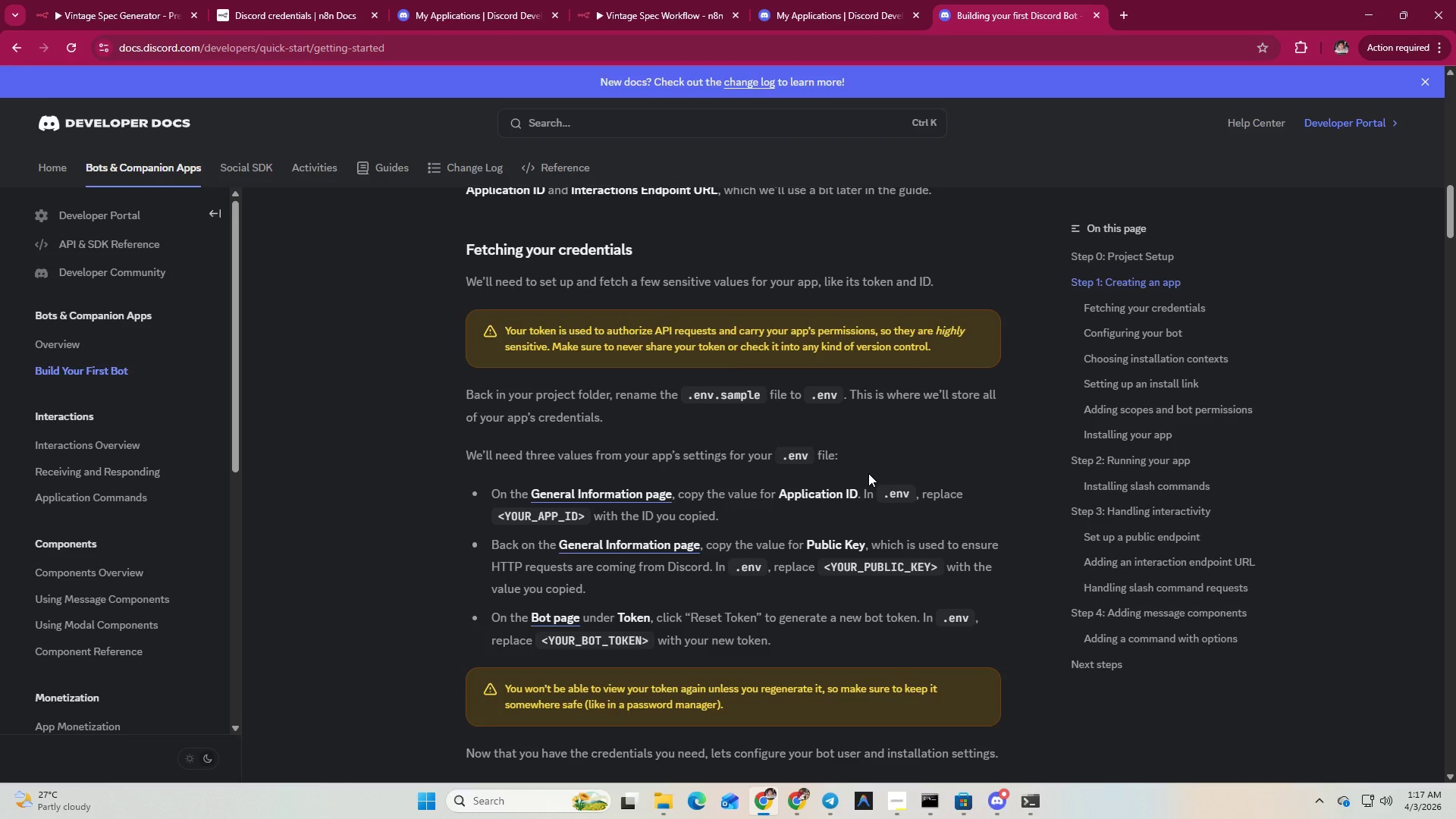 
scroll: coordinate [874, 525], scroll_direction: down, amount: 12.0
 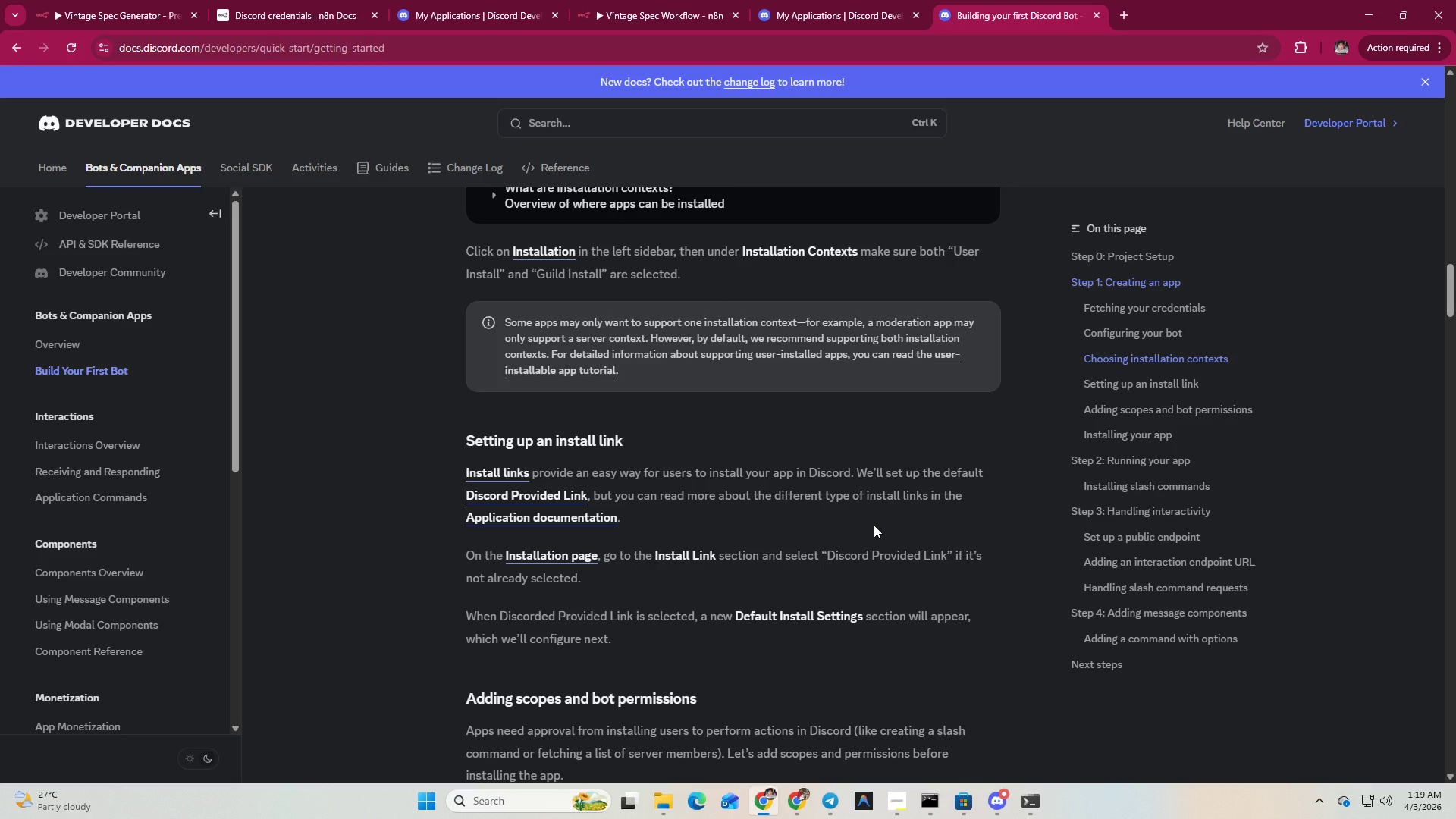 
wait(93.16)
 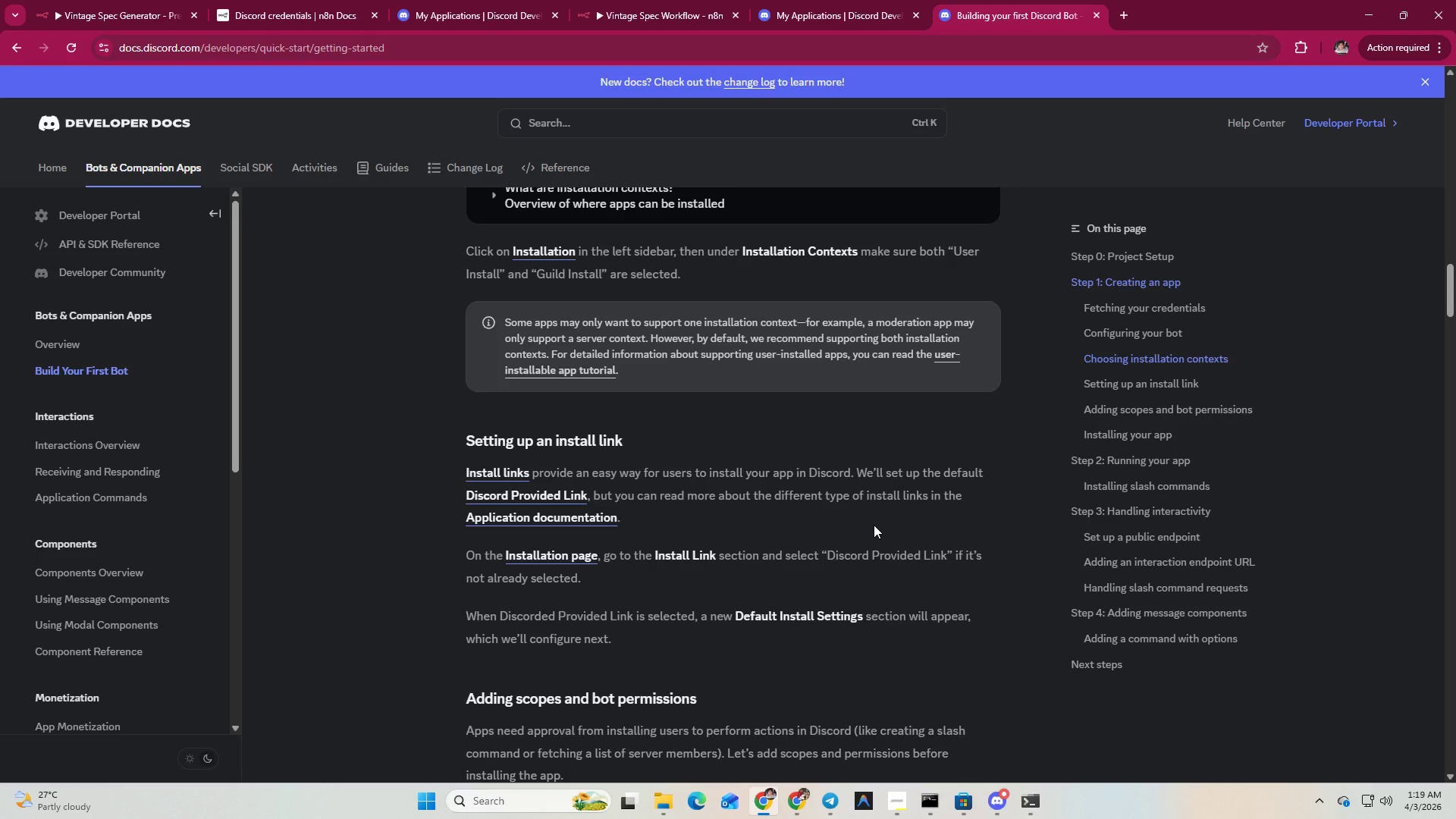 
scroll: coordinate [833, 497], scroll_direction: down, amount: 8.0
 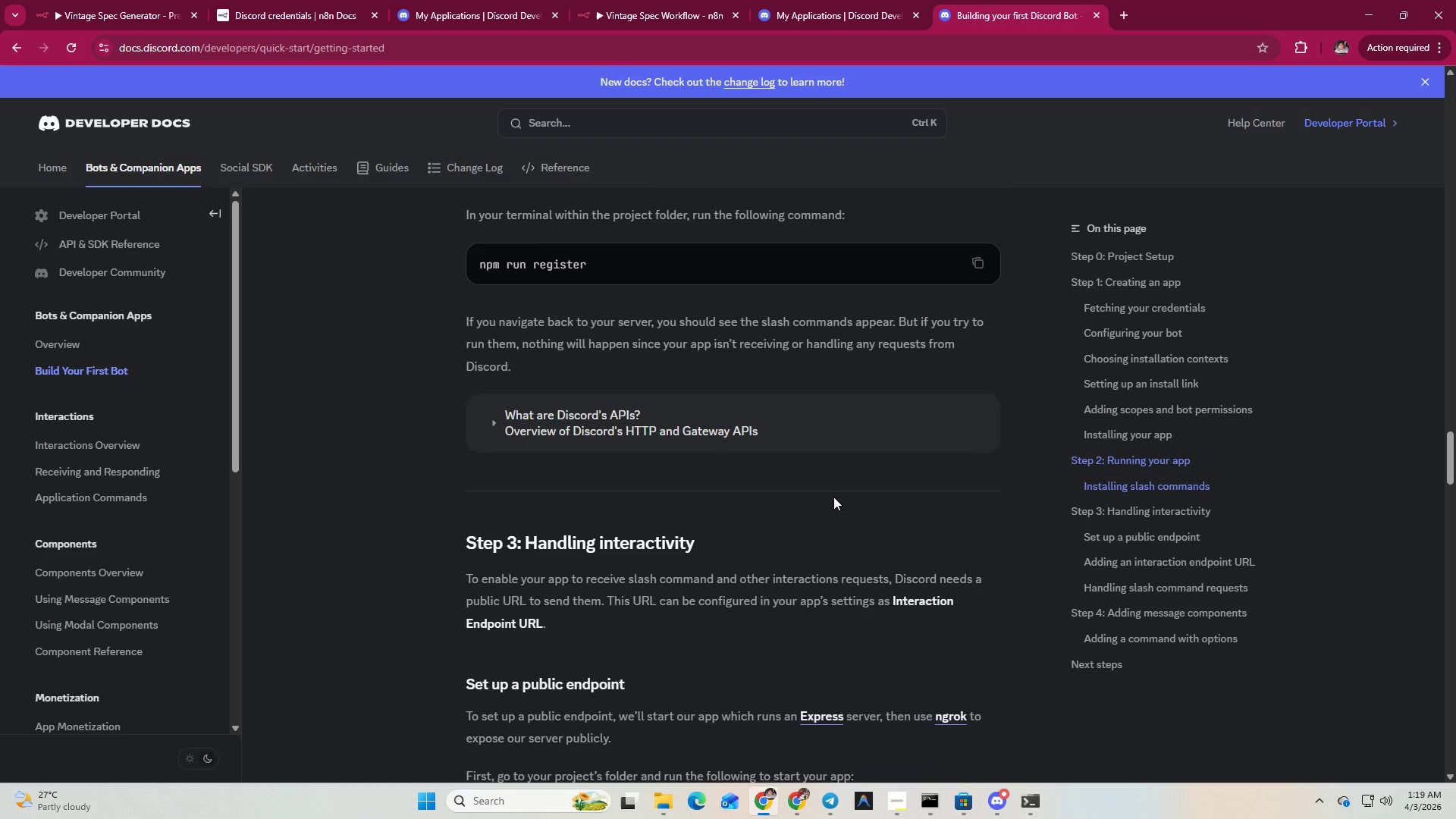 
scroll: coordinate [833, 497], scroll_direction: up, amount: 1.0
 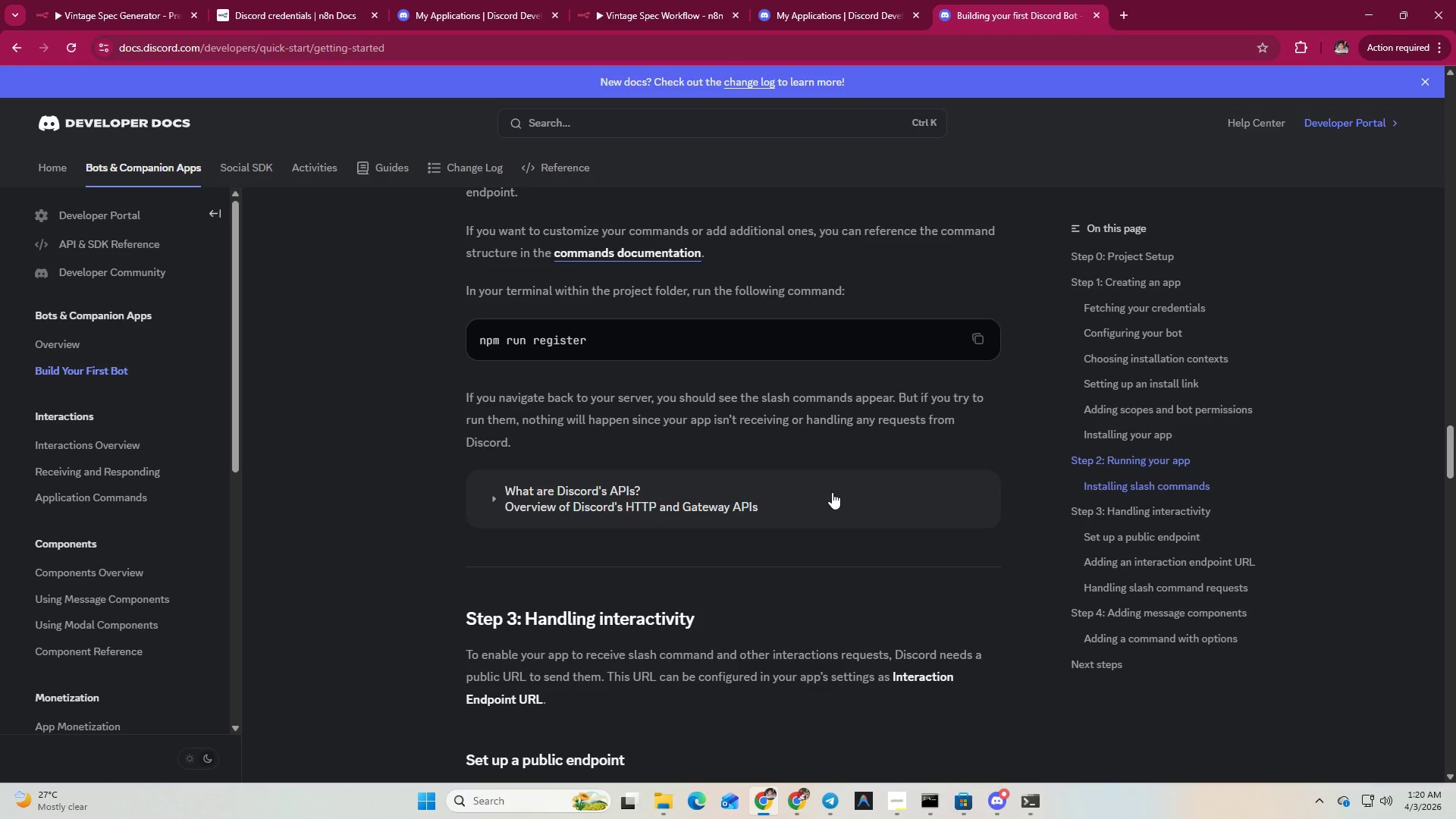 
wait(39.85)
 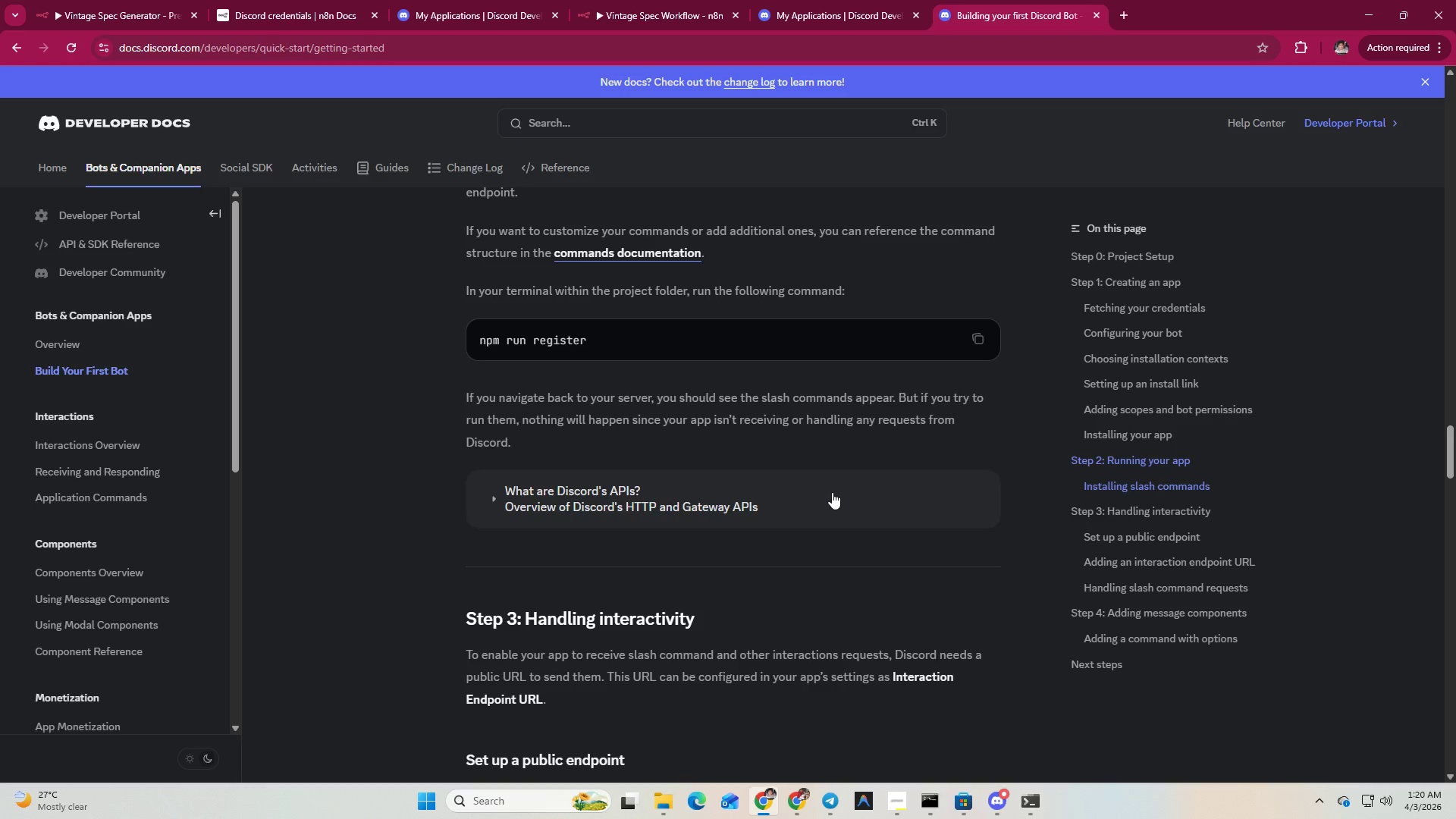 
scroll: coordinate [832, 491], scroll_direction: down, amount: 2.0
 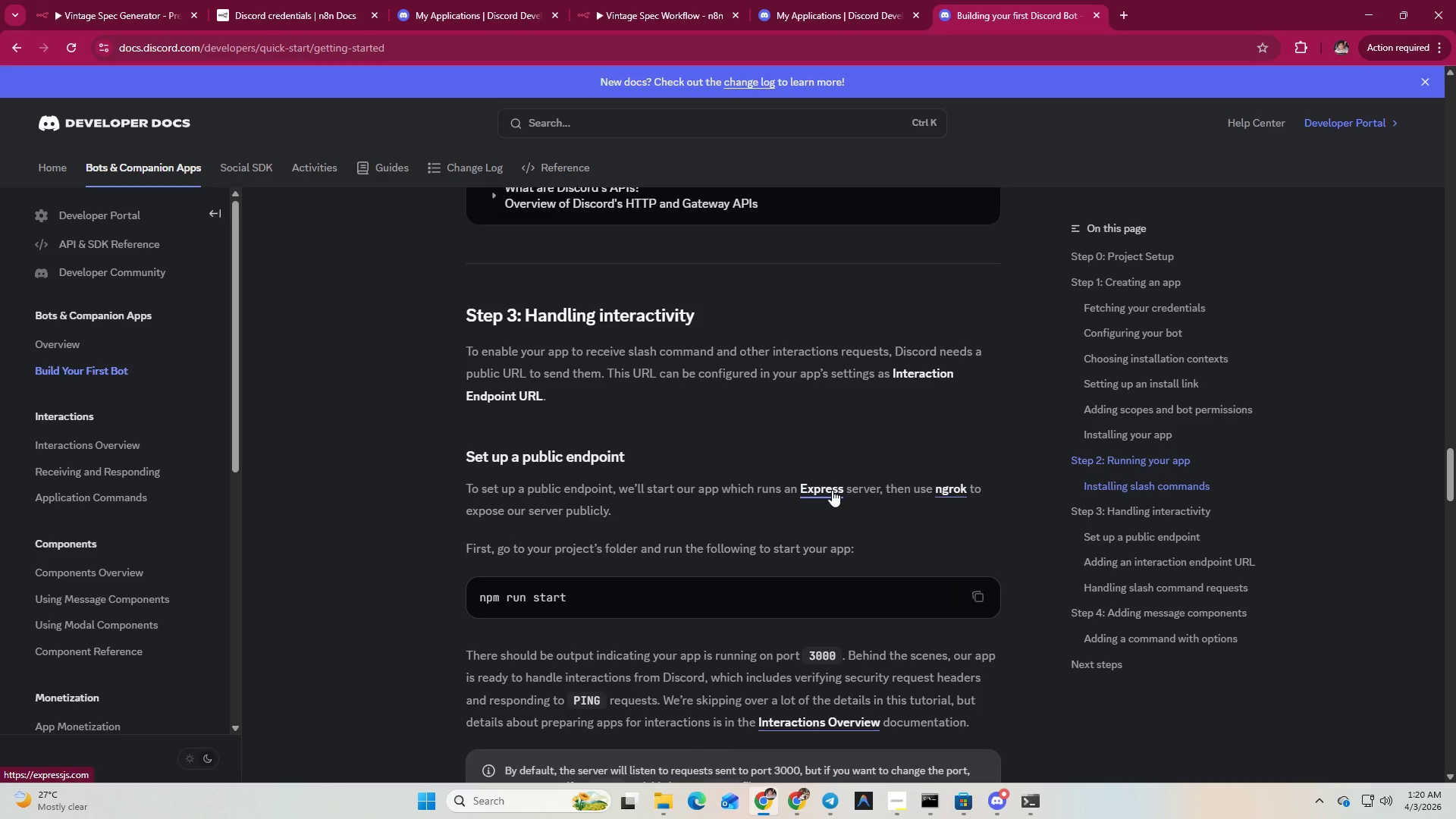 
wait(21.94)
 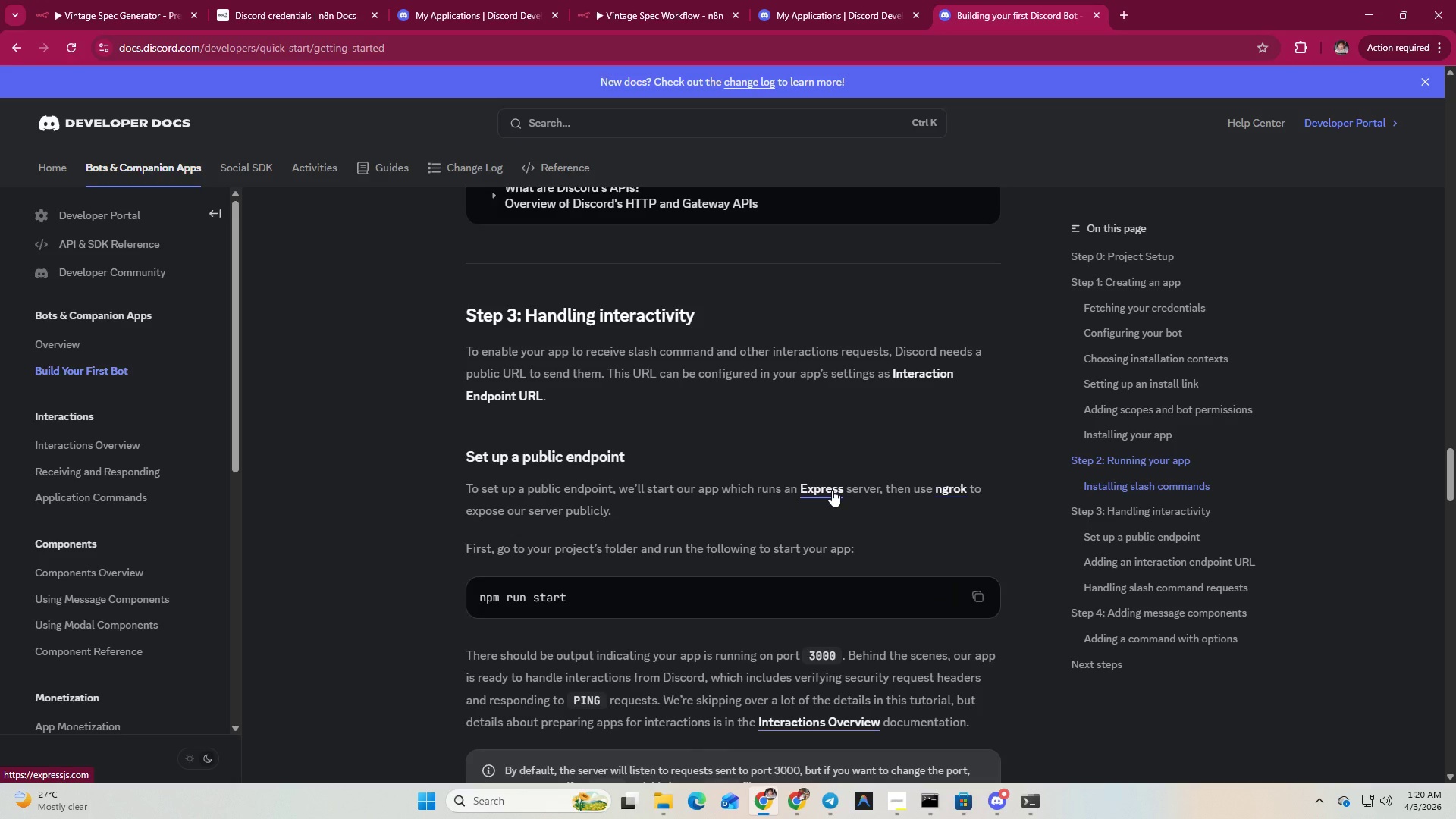 
scroll: coordinate [833, 490], scroll_direction: down, amount: 3.0
 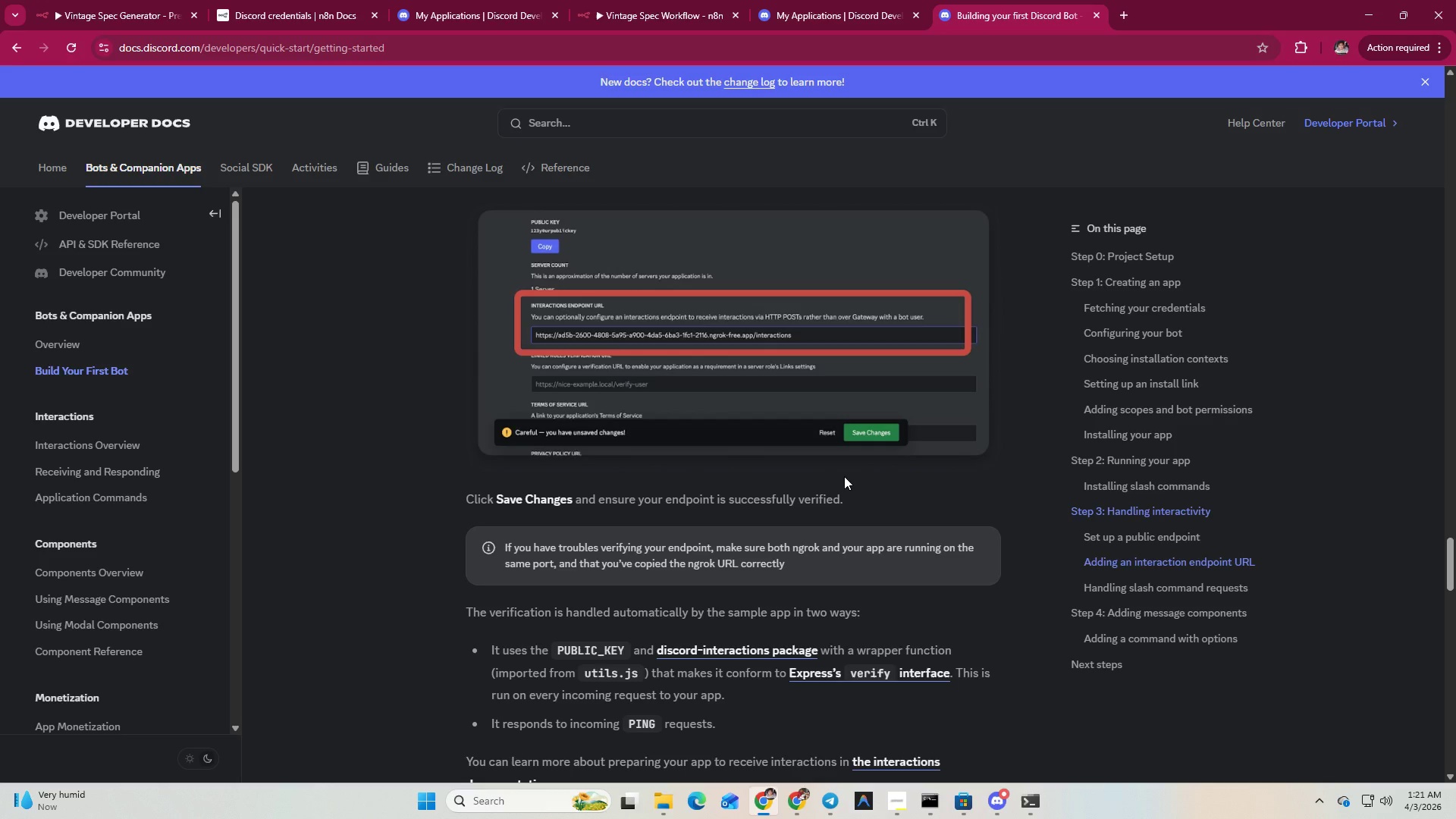 
wait(62.91)
 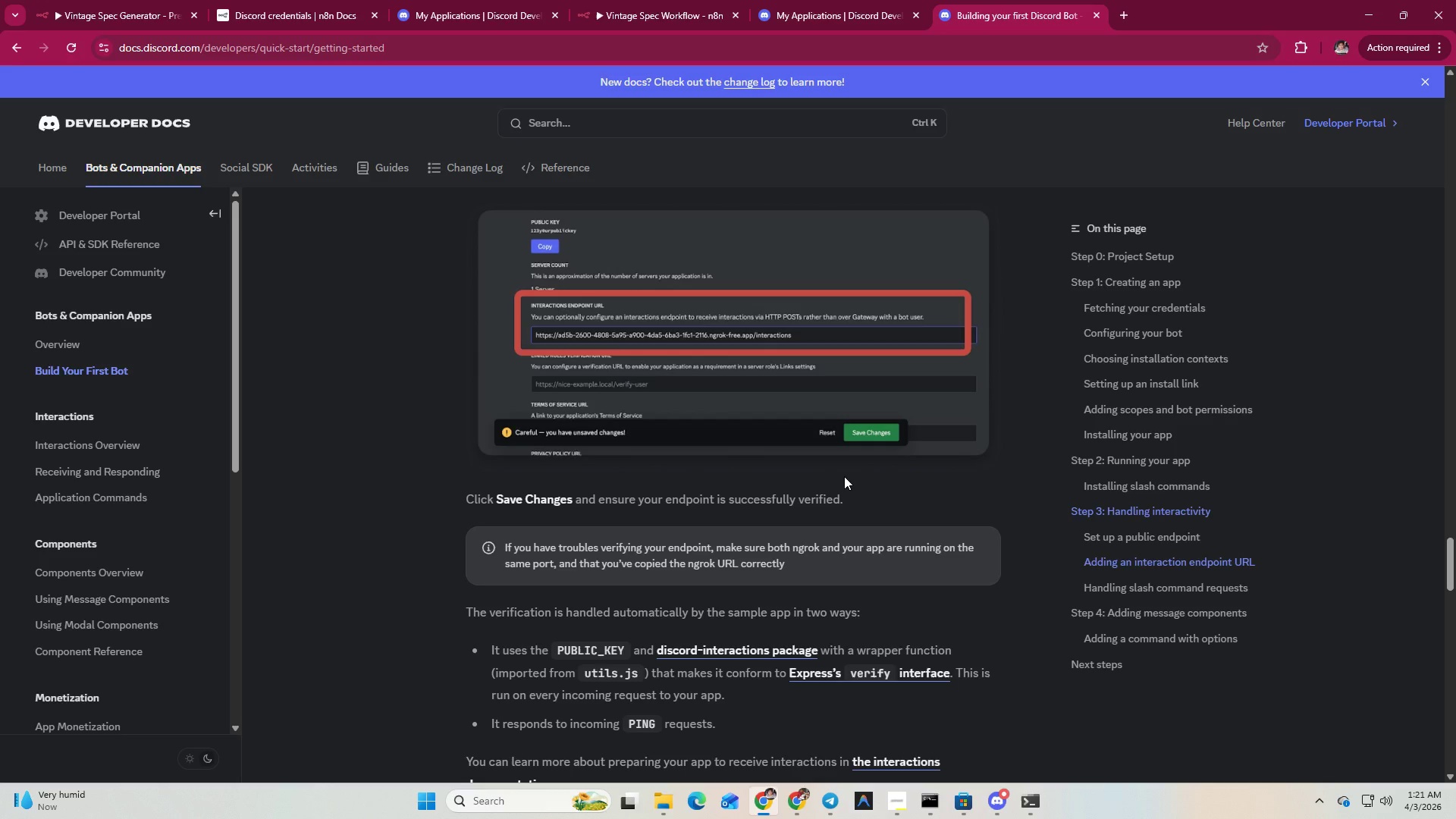 
scroll: coordinate [821, 582], scroll_direction: down, amount: 19.0
 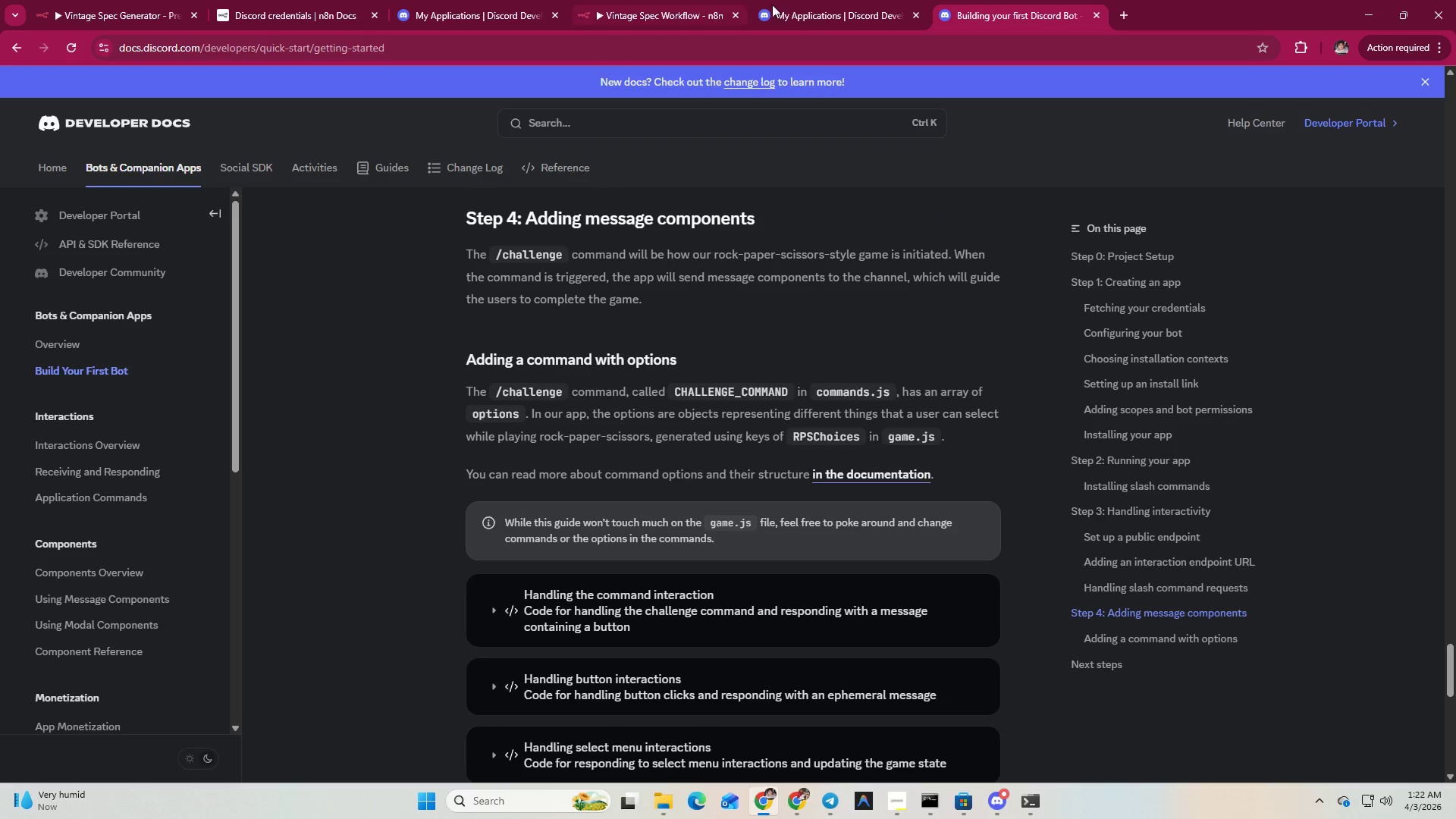 
left_click([802, 0])
 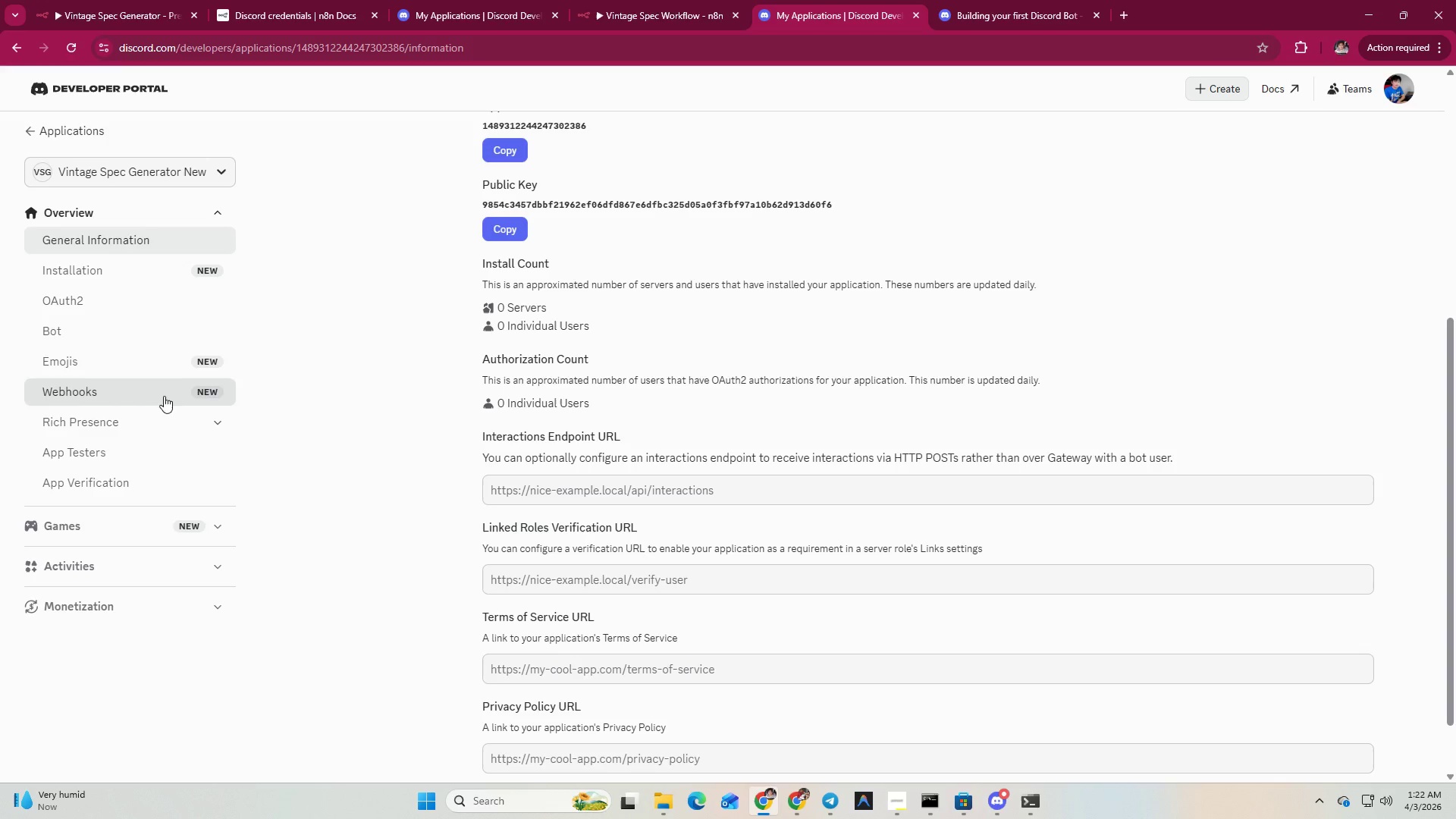 
left_click([159, 332])
 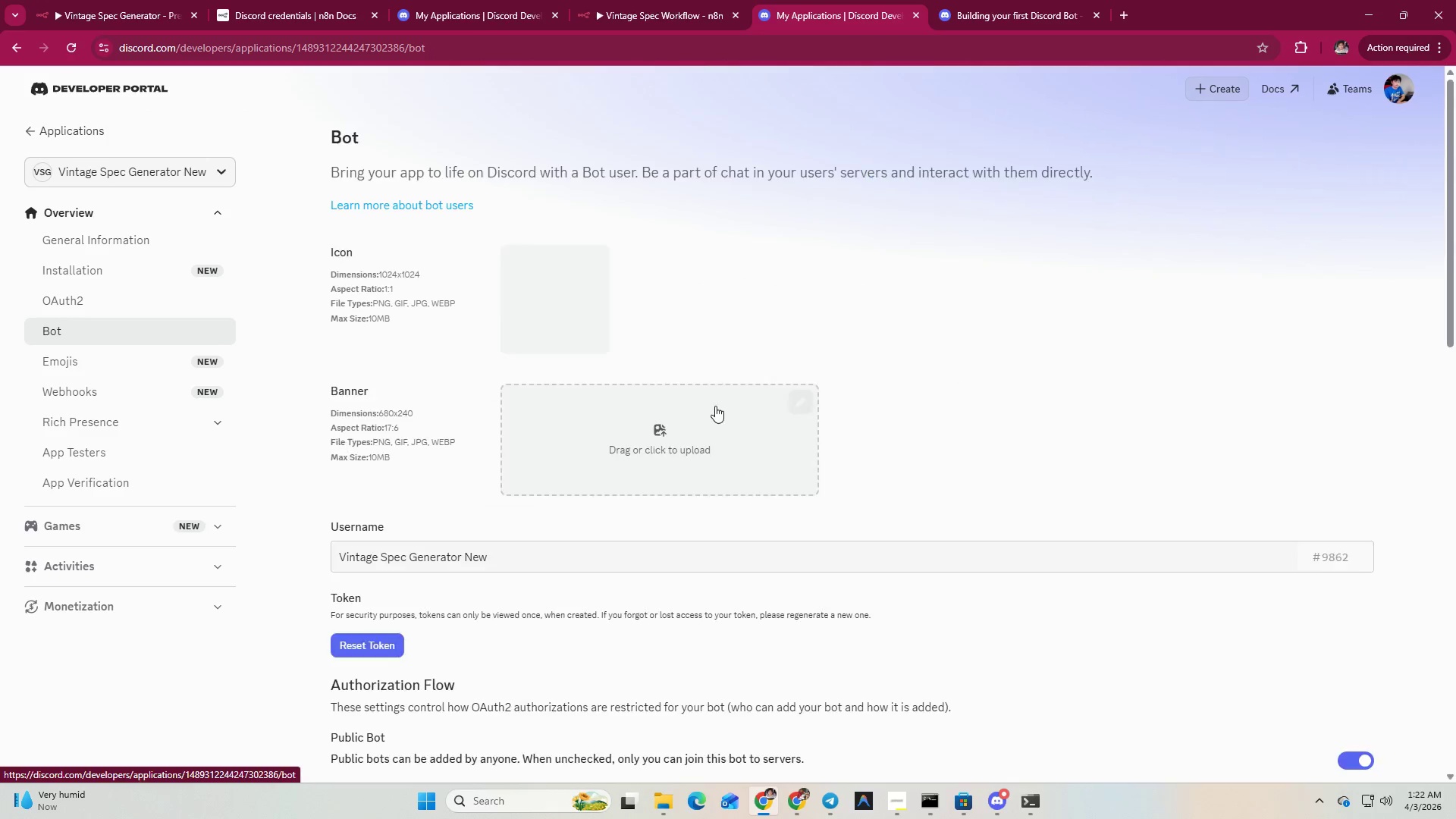 
scroll: coordinate [709, 395], scroll_direction: down, amount: 1.0
 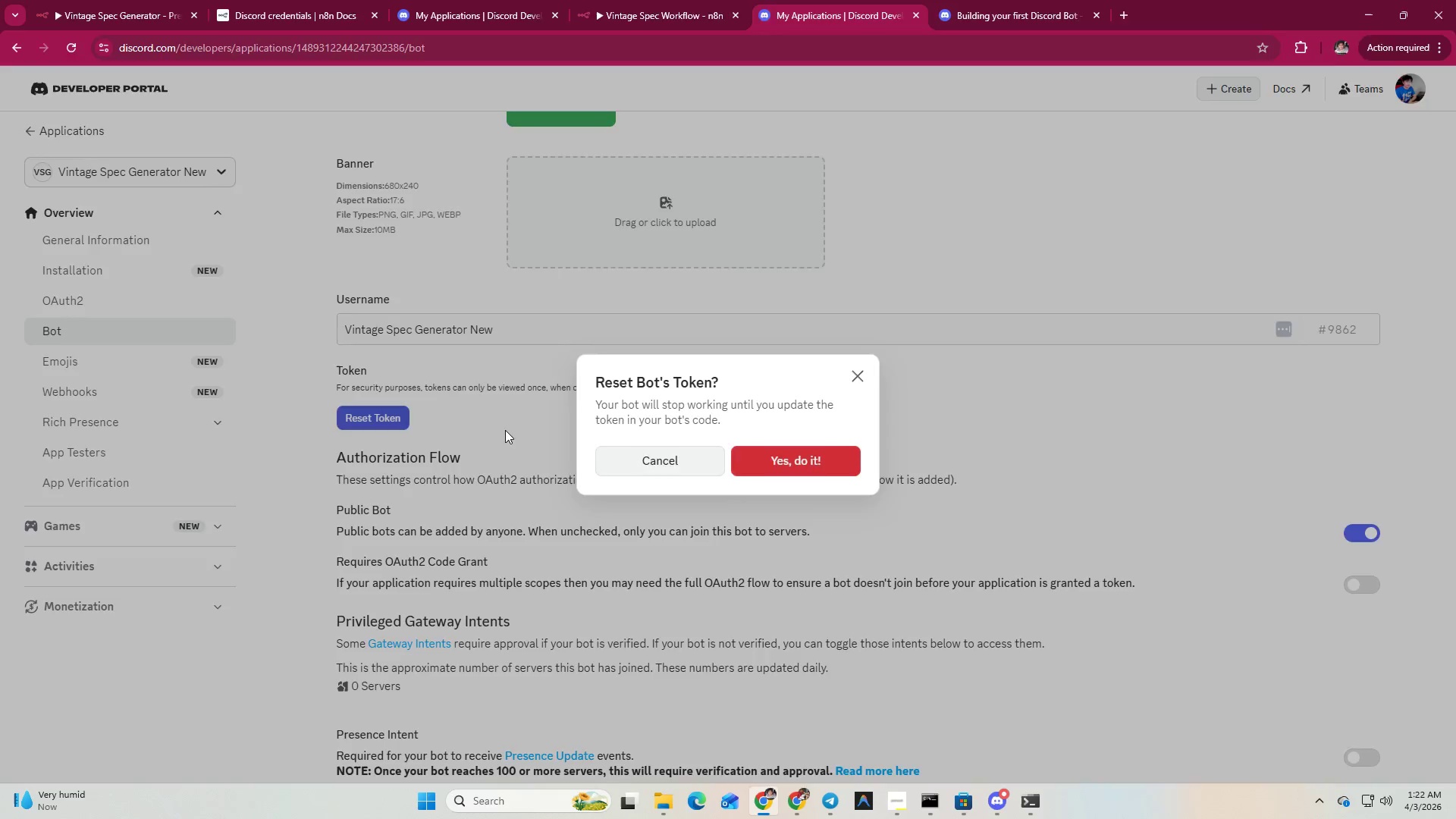 
left_click([846, 469])
 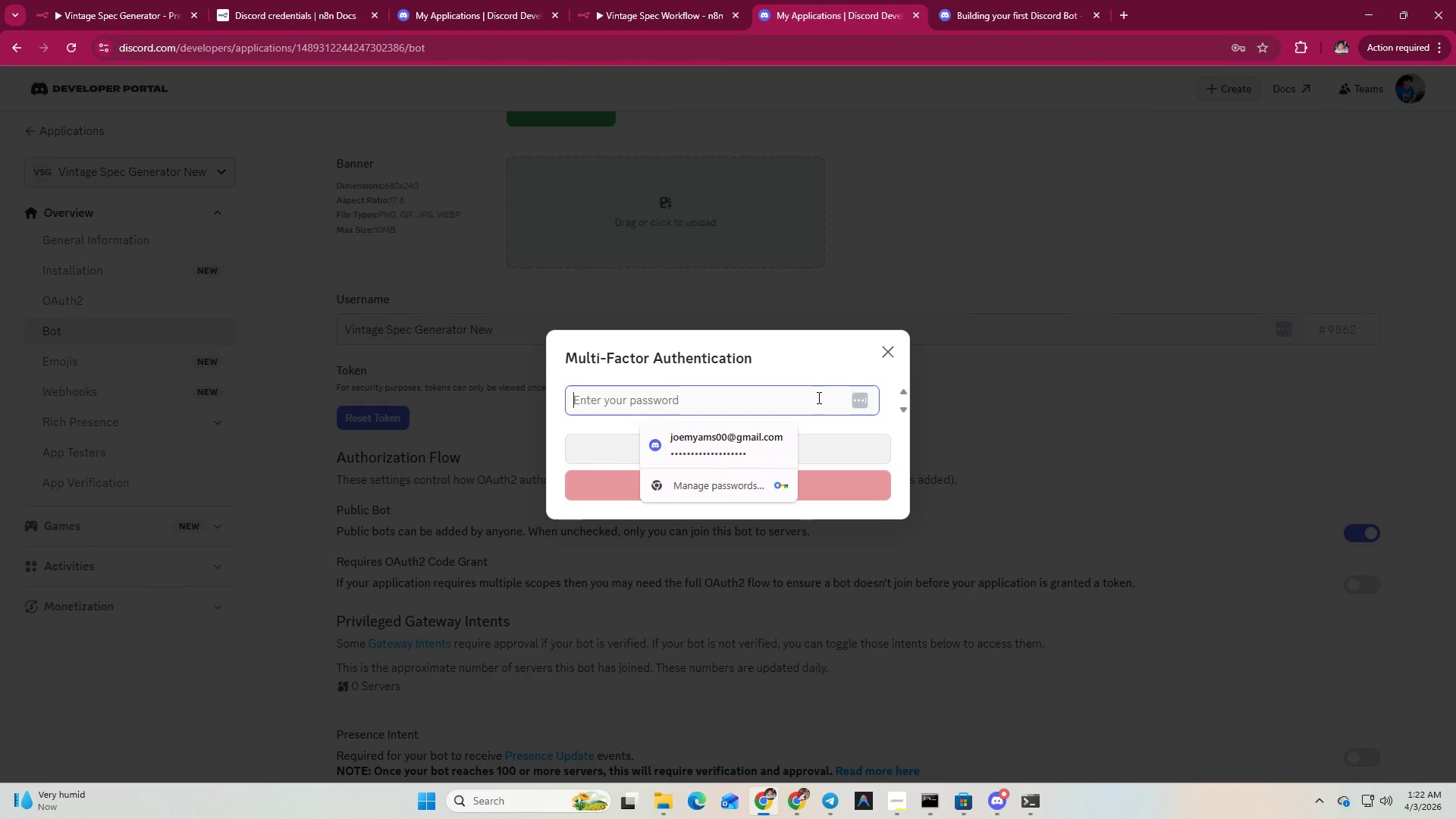 
type(Joem102509@)
 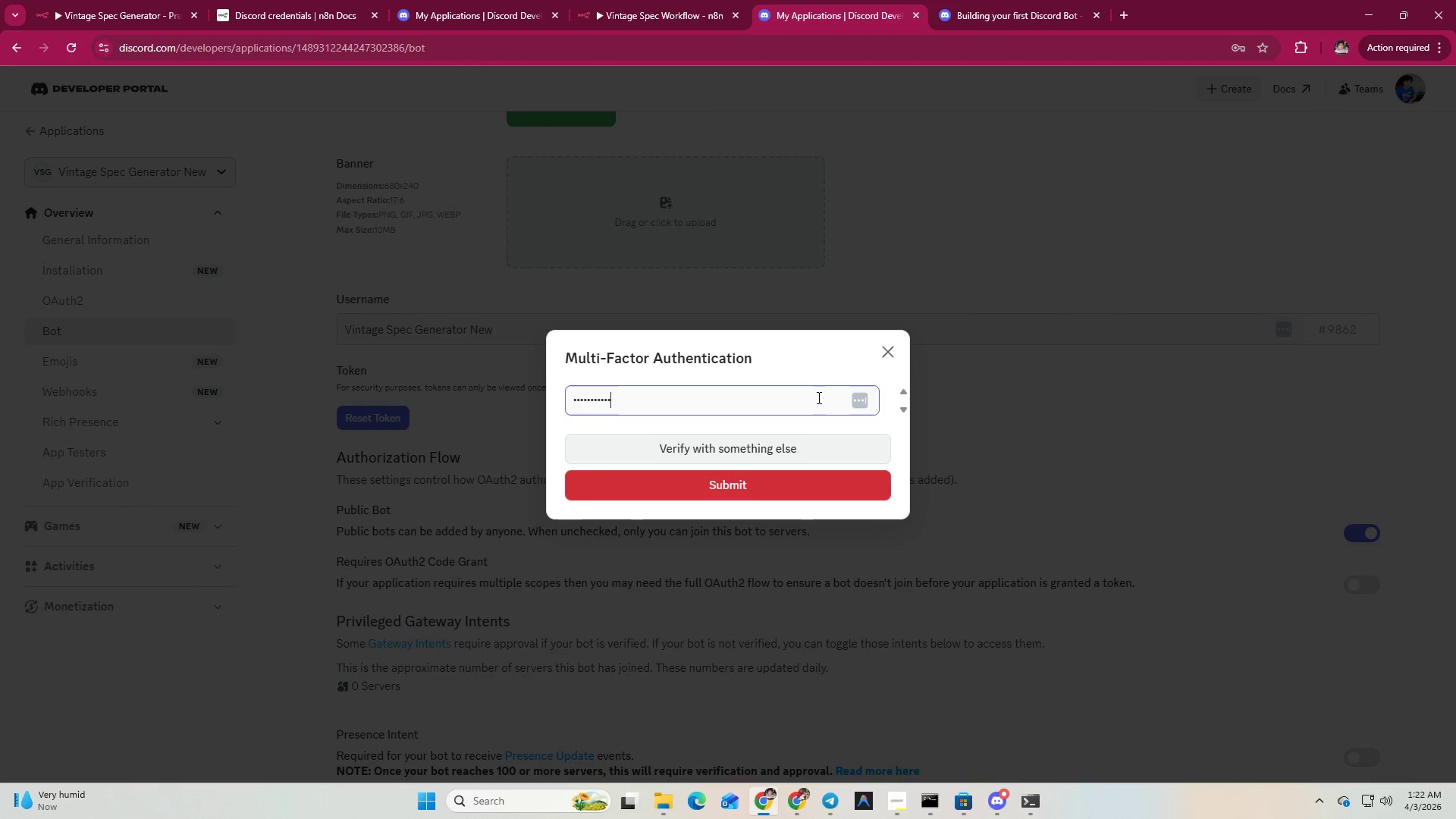 
key(Enter)
 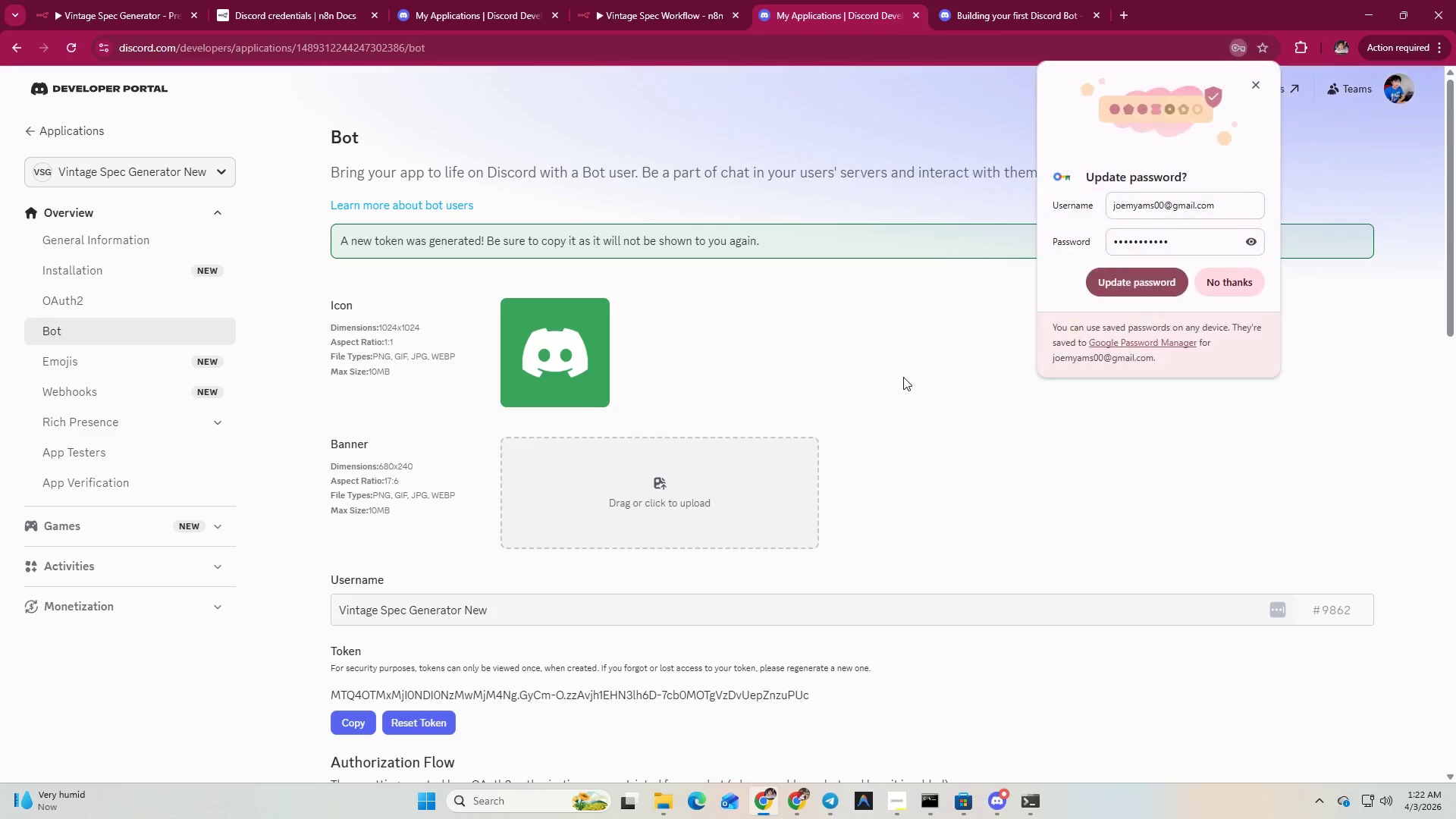 
scroll: coordinate [1134, 488], scroll_direction: down, amount: 13.0